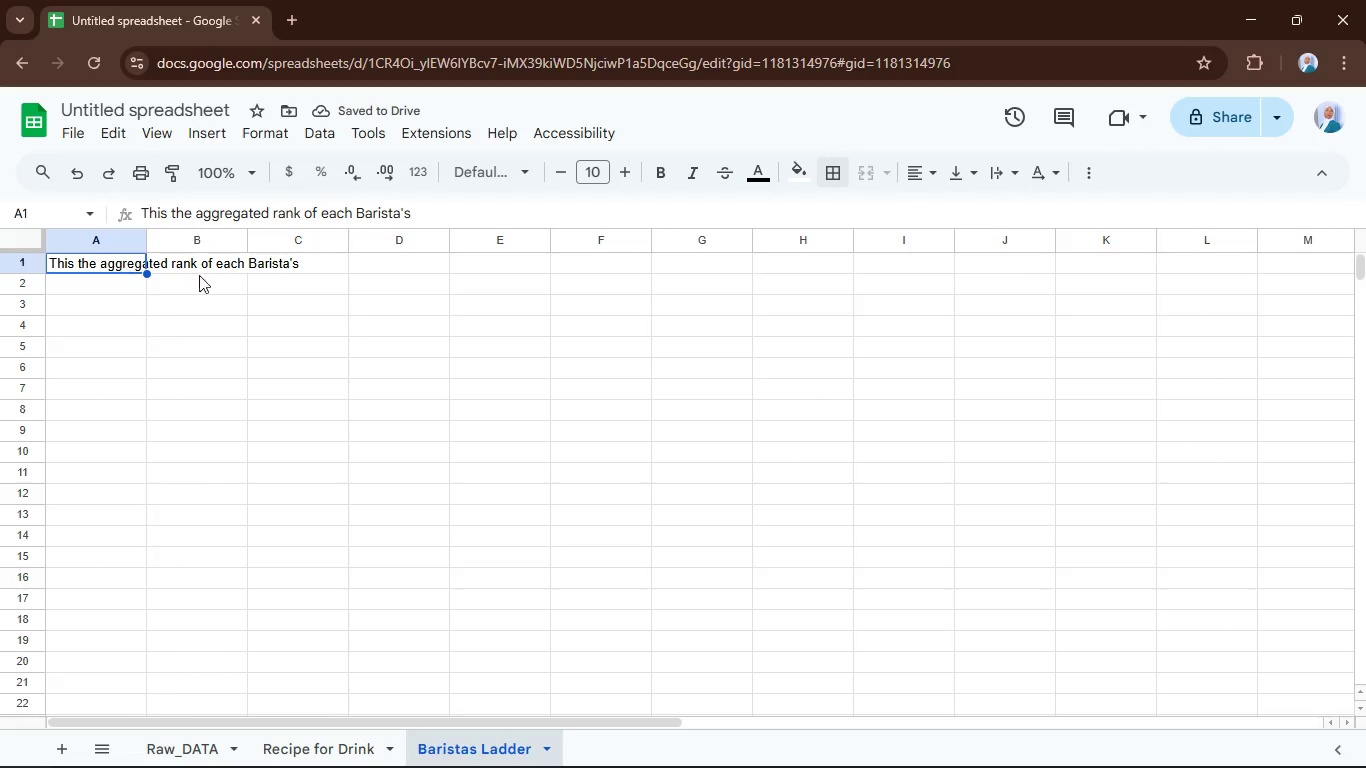 
hold_key(key=ControlLeft, duration=1.28)
hold_key(key=ShiftLeft, duration=0.94)
left_click([308, 260])
 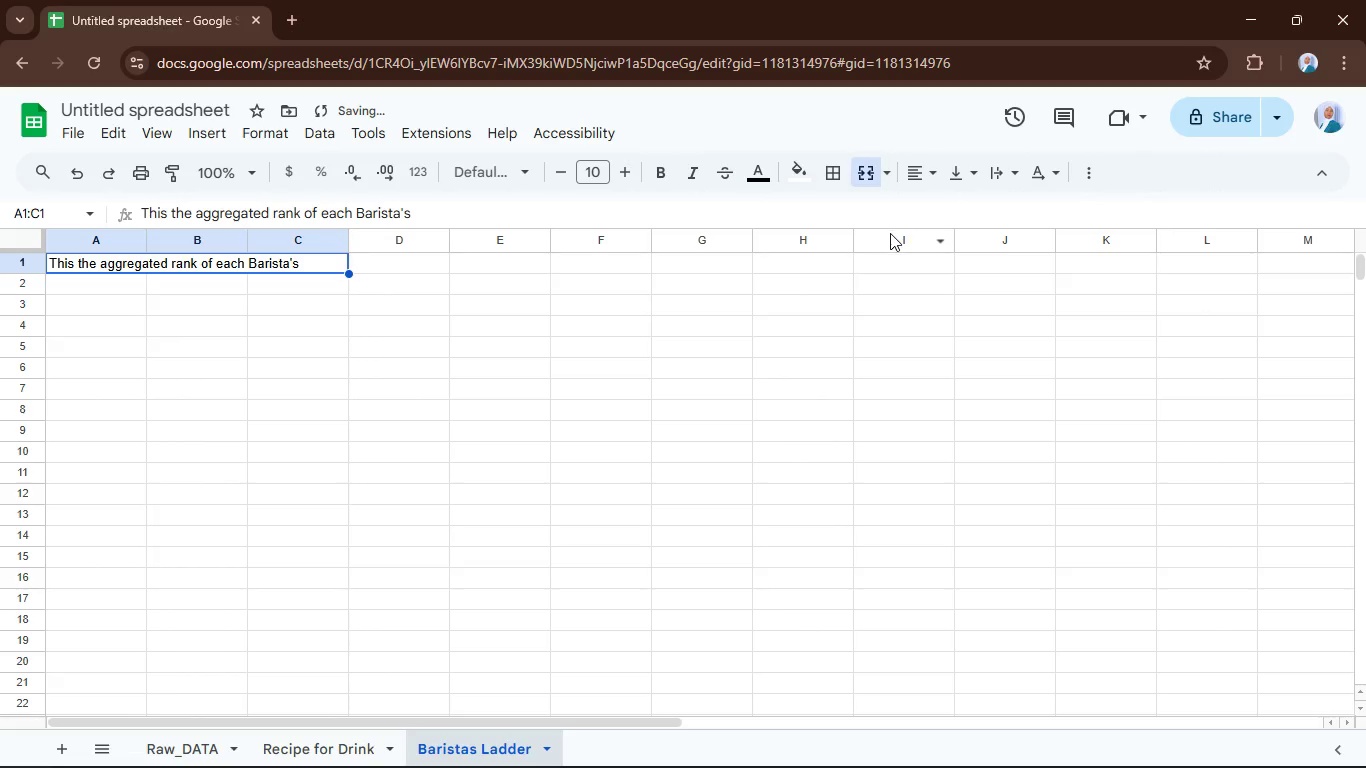 
wait(6.26)
 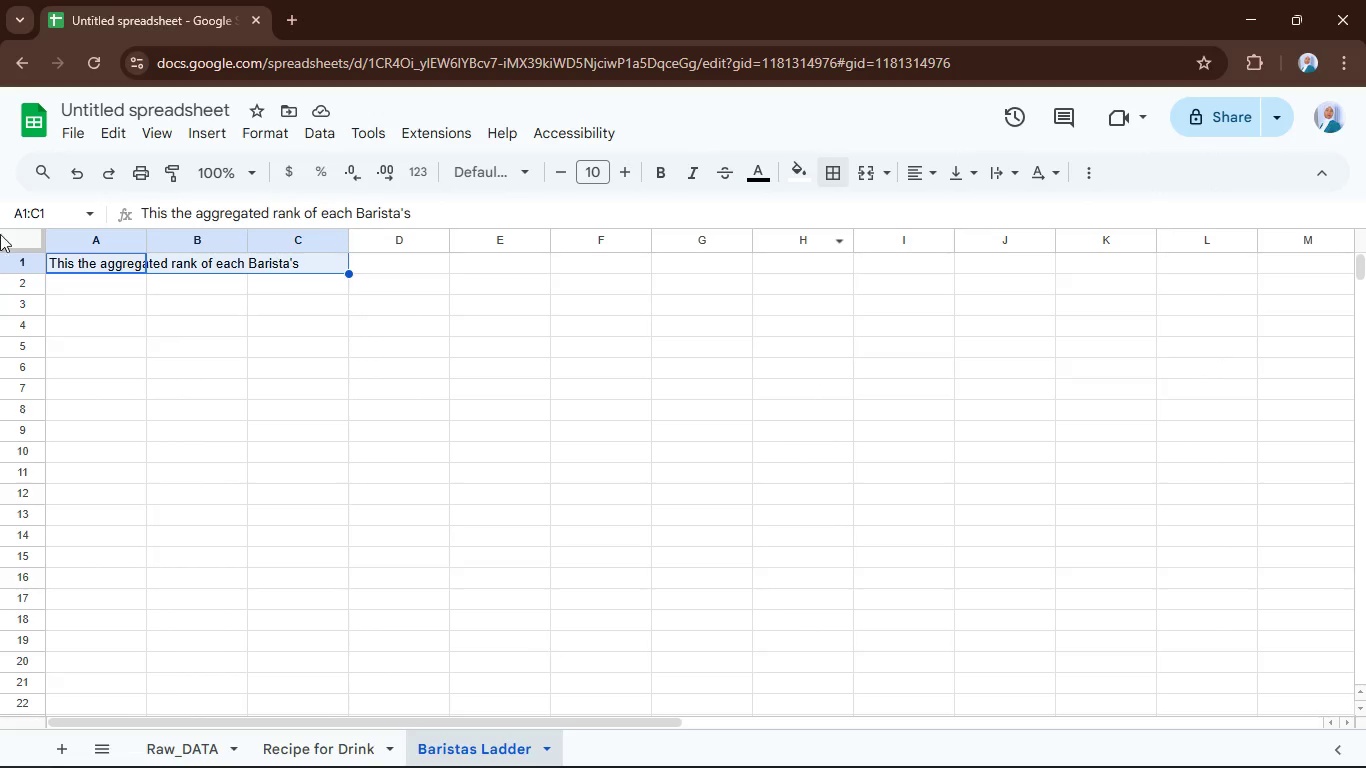 
left_click([670, 162])
 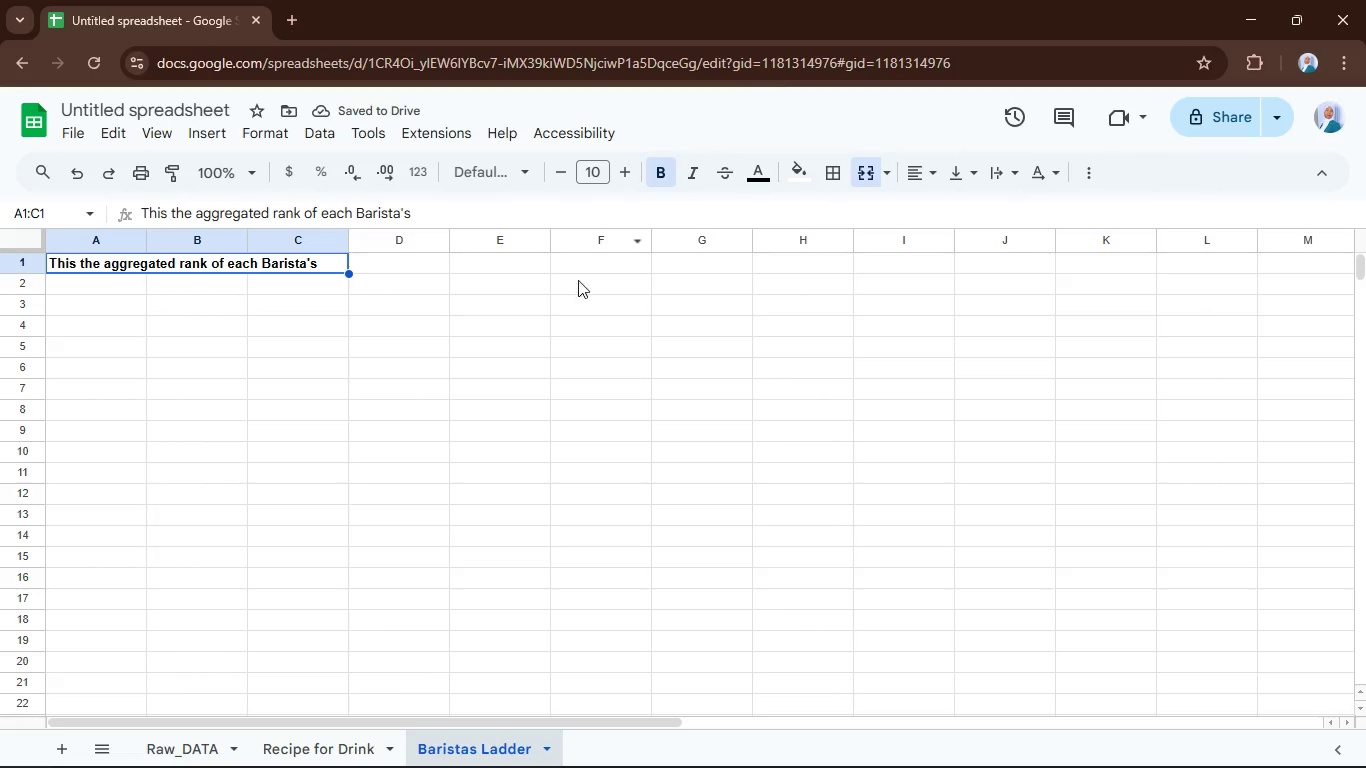 
left_click([215, 743])
 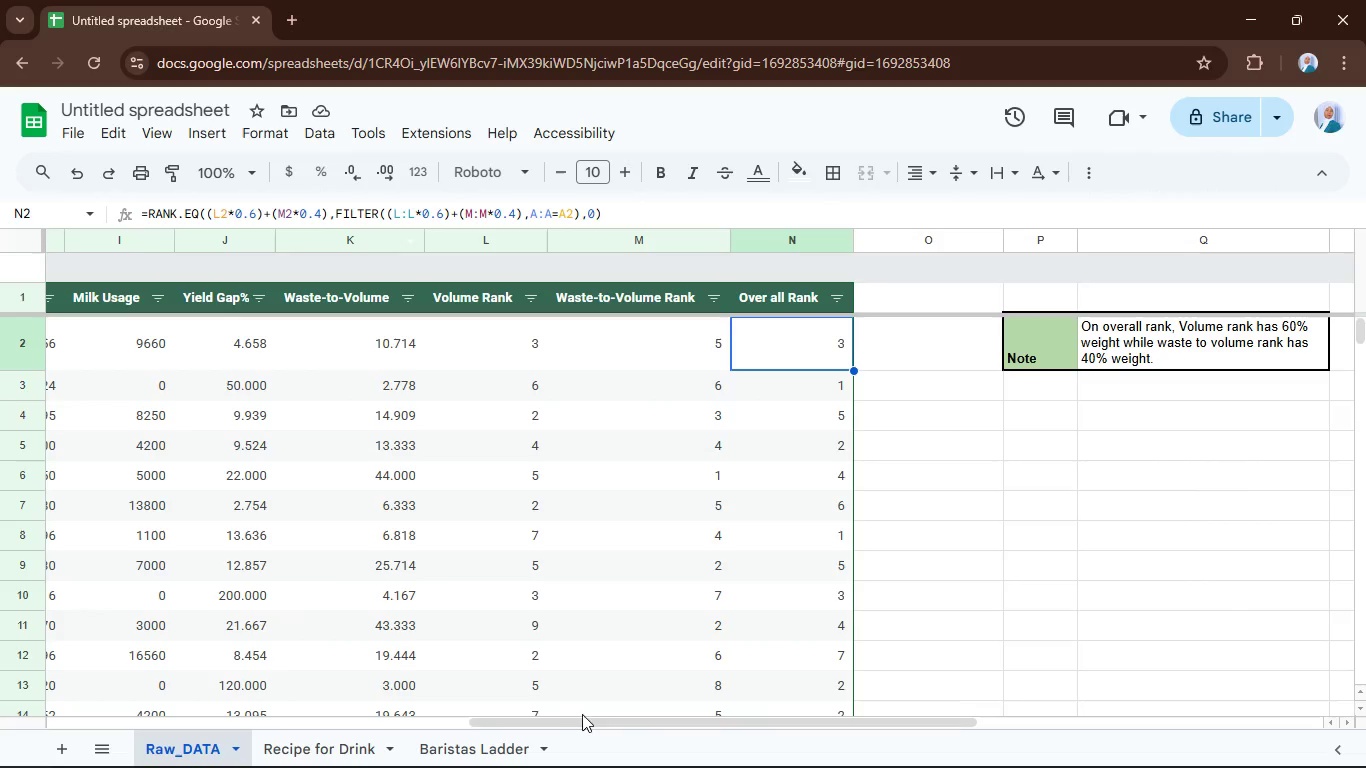 
left_click_drag(start_coordinate=[589, 721], to_coordinate=[139, 666])
 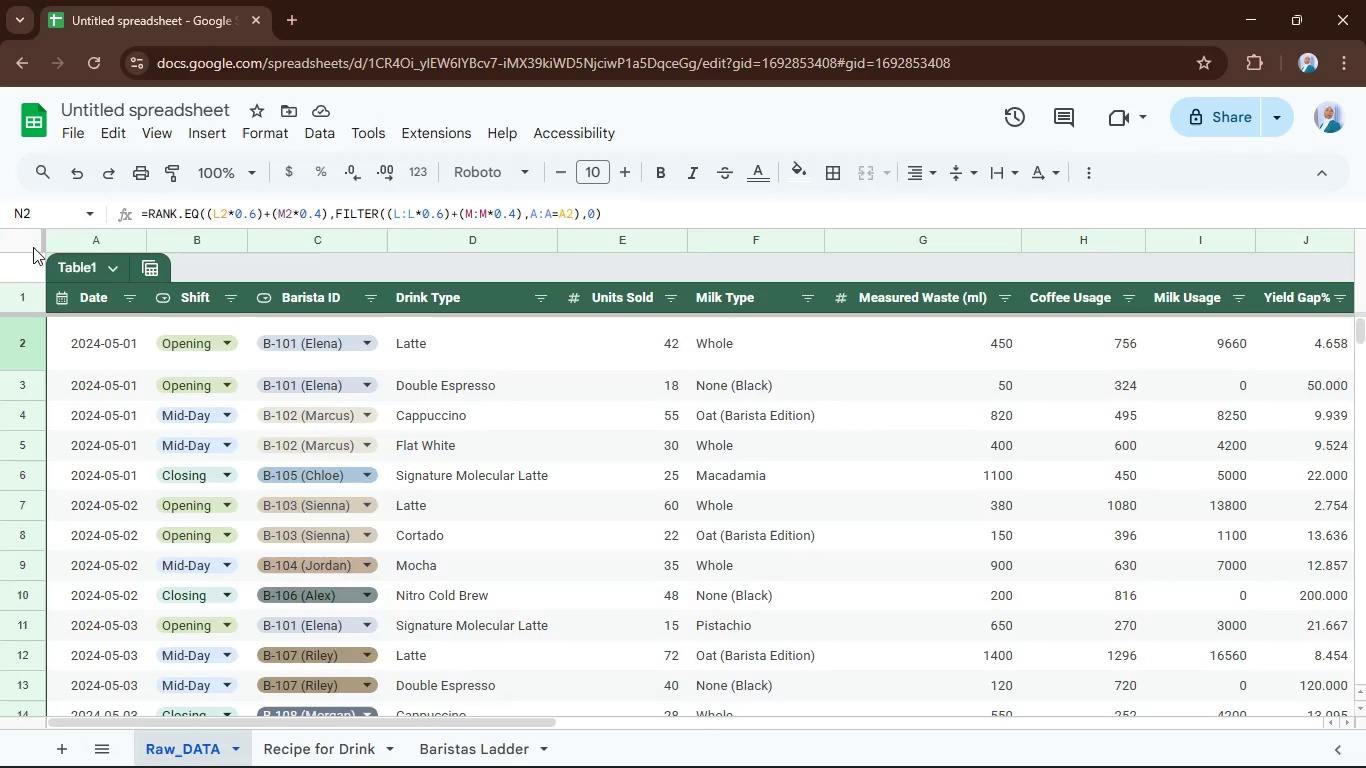 
wait(7.92)
 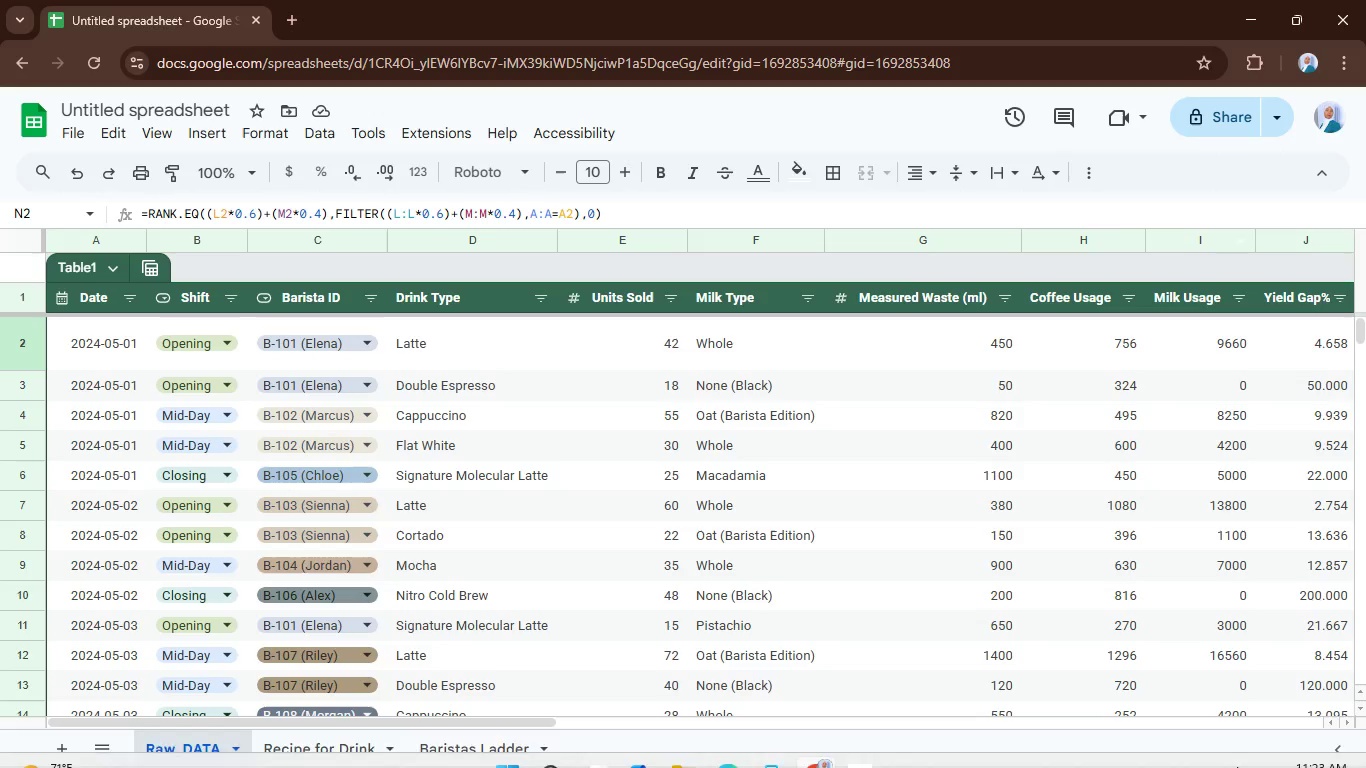 
left_click([209, 130])
 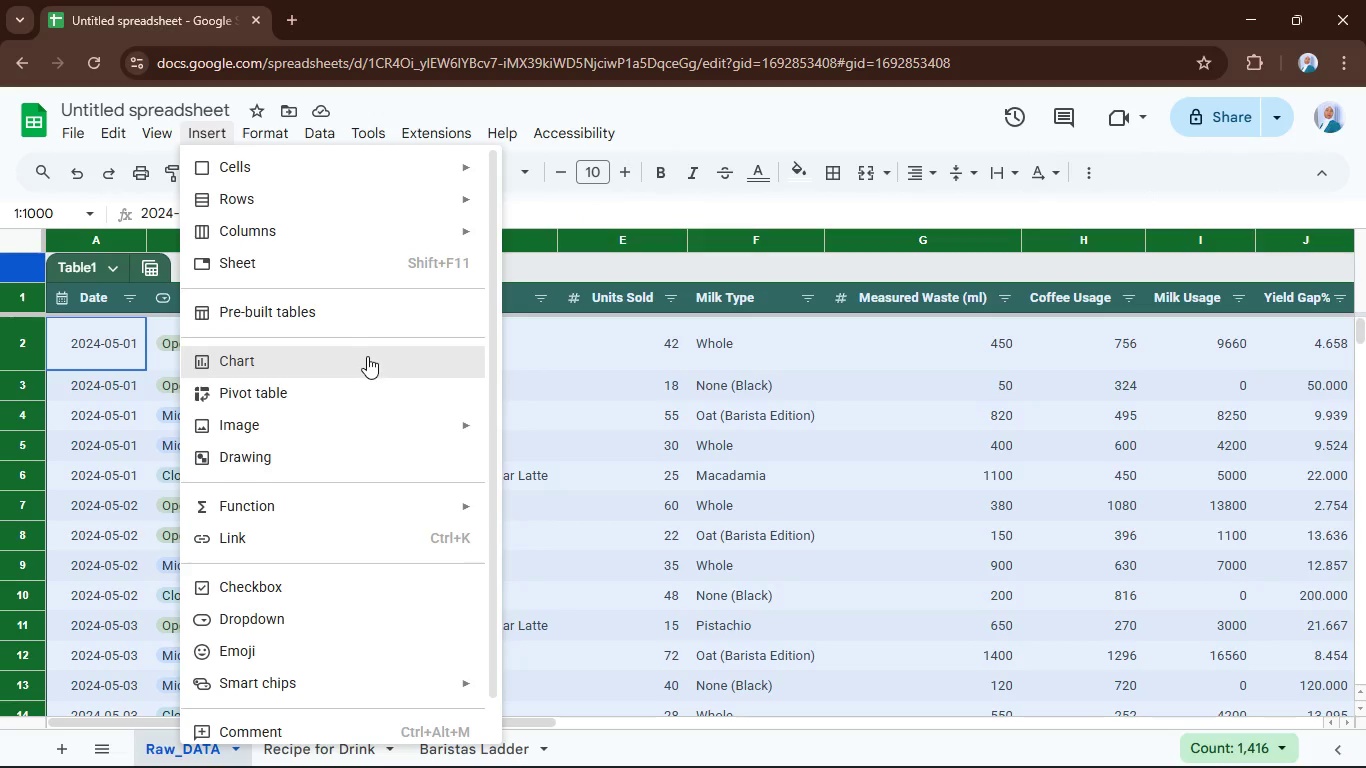 
left_click([355, 385])
 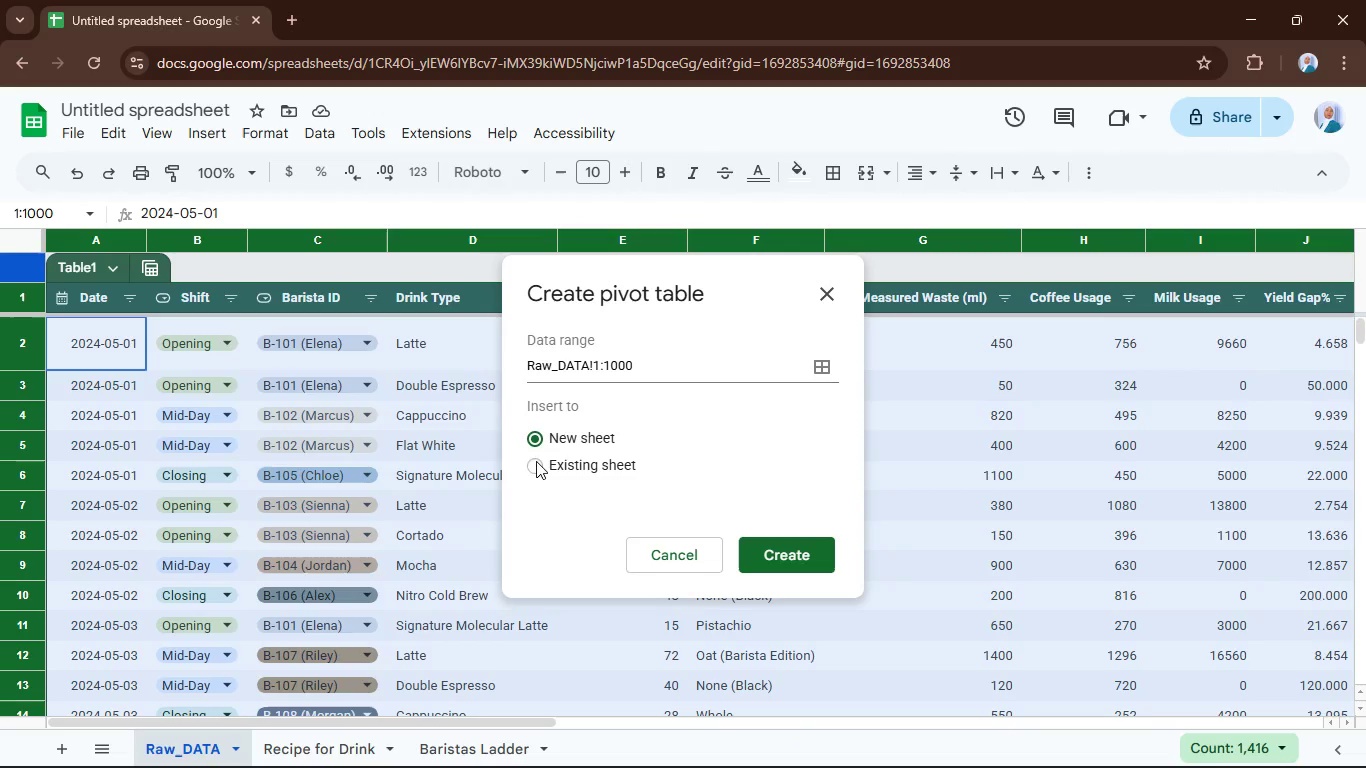 
left_click([533, 466])
 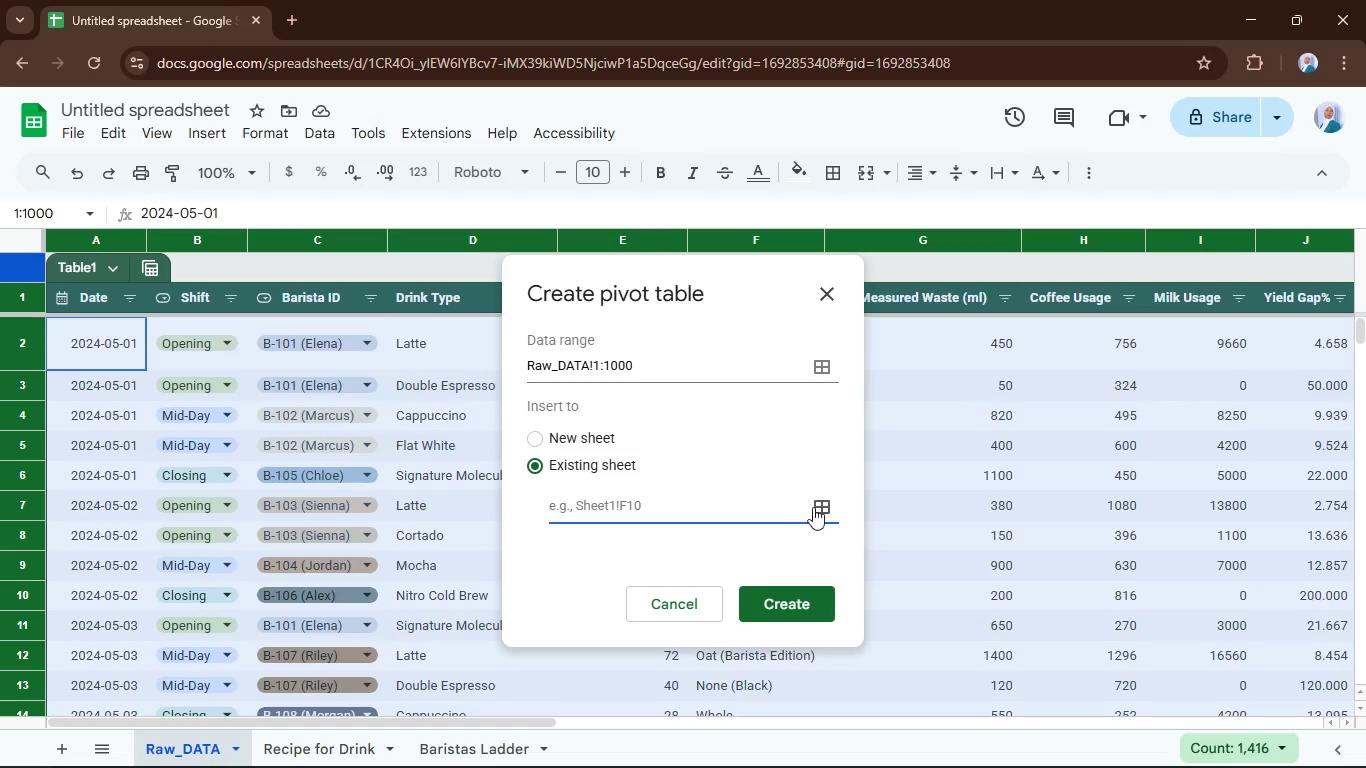 
left_click([819, 510])
 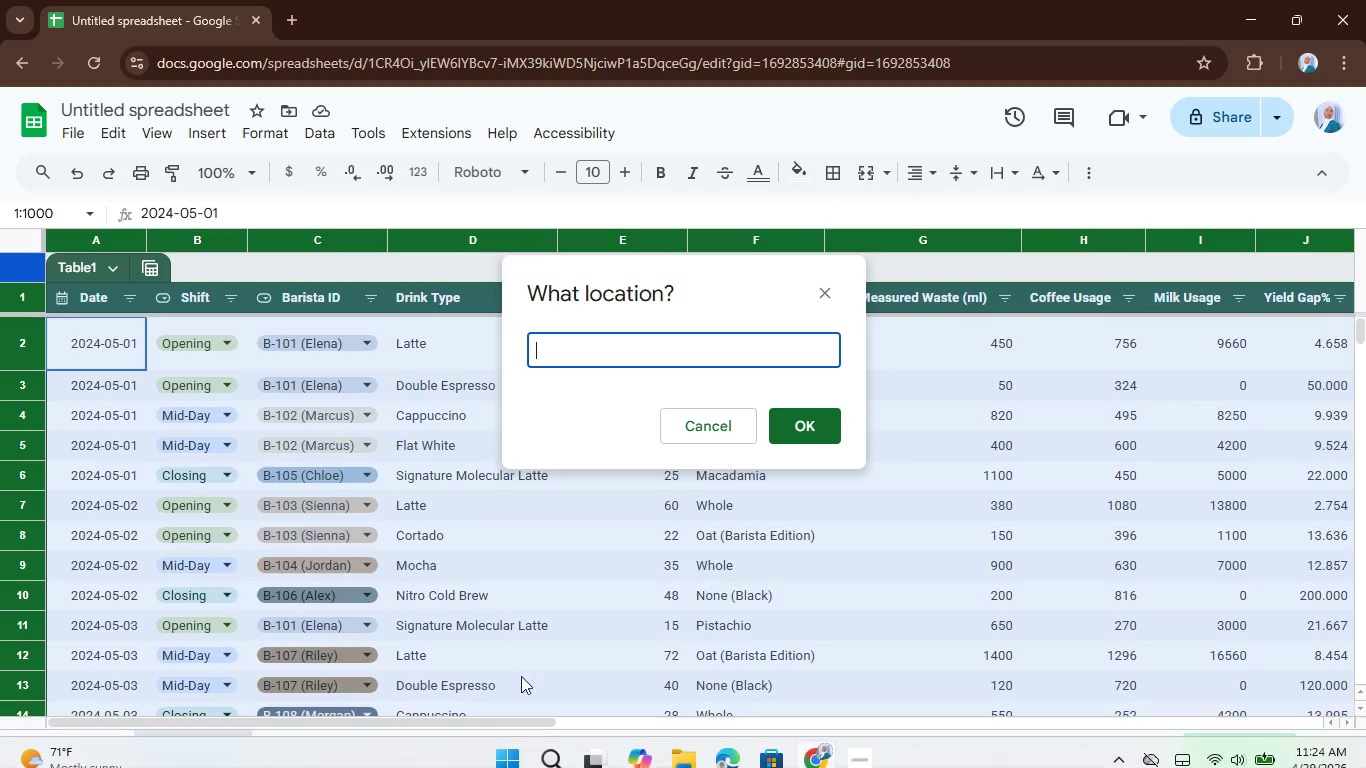 
left_click([494, 744])
 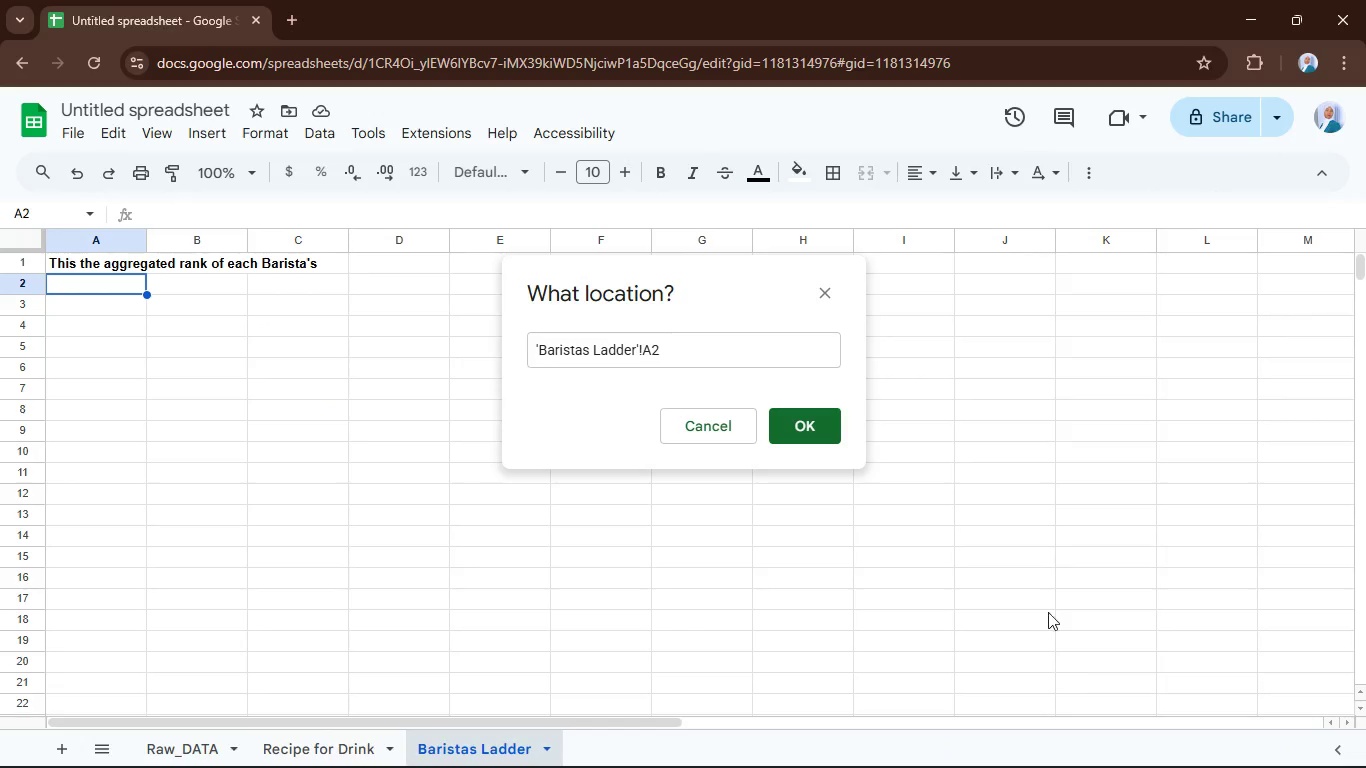 
left_click([811, 423])
 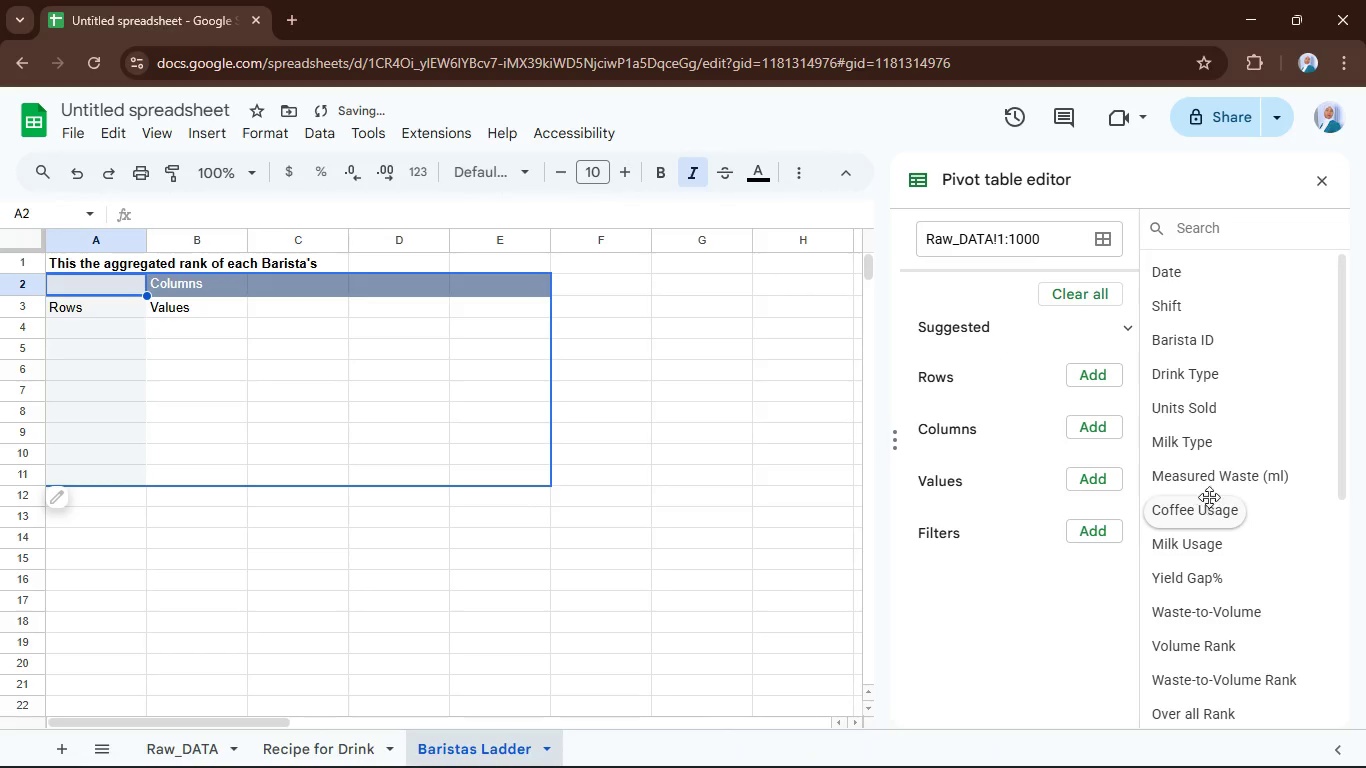 
wait(5.41)
 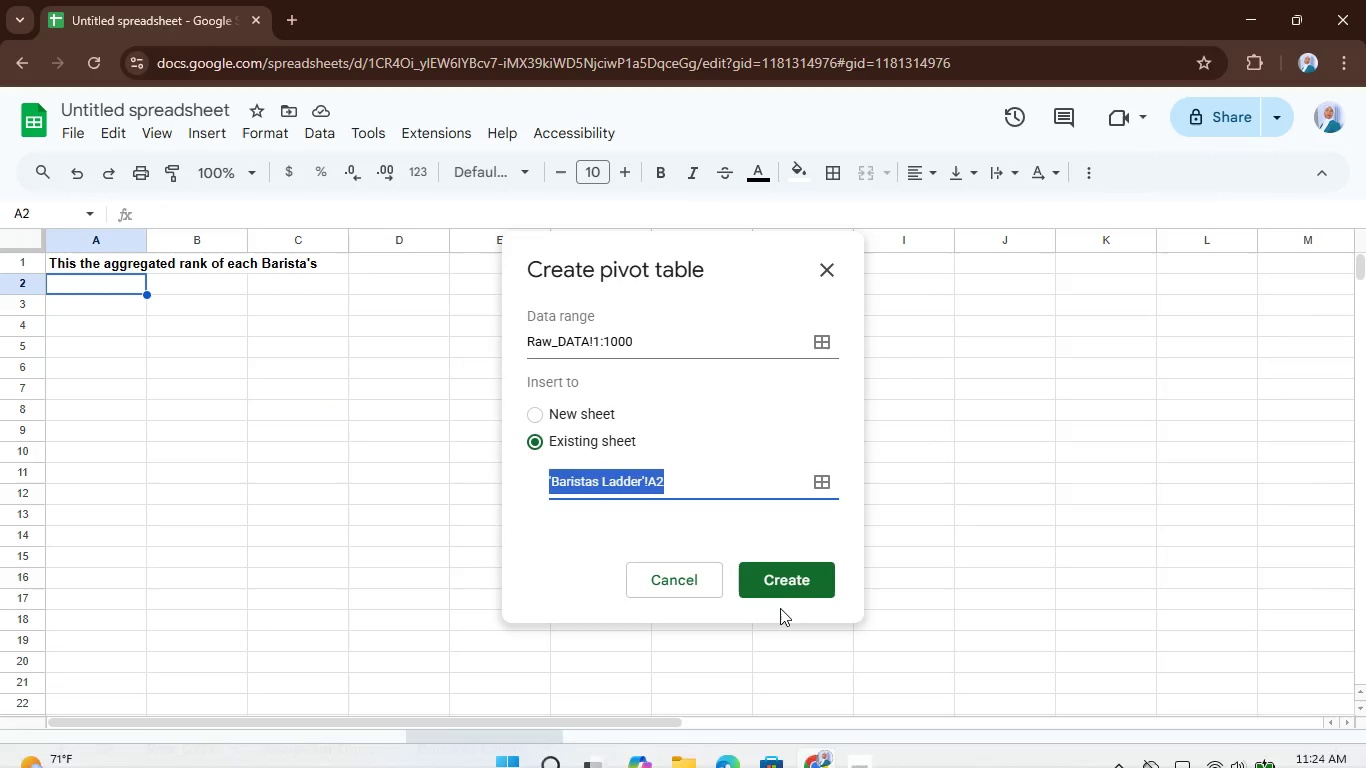 
scroll: coordinate [1230, 496], scroll_direction: down, amount: 1.0
 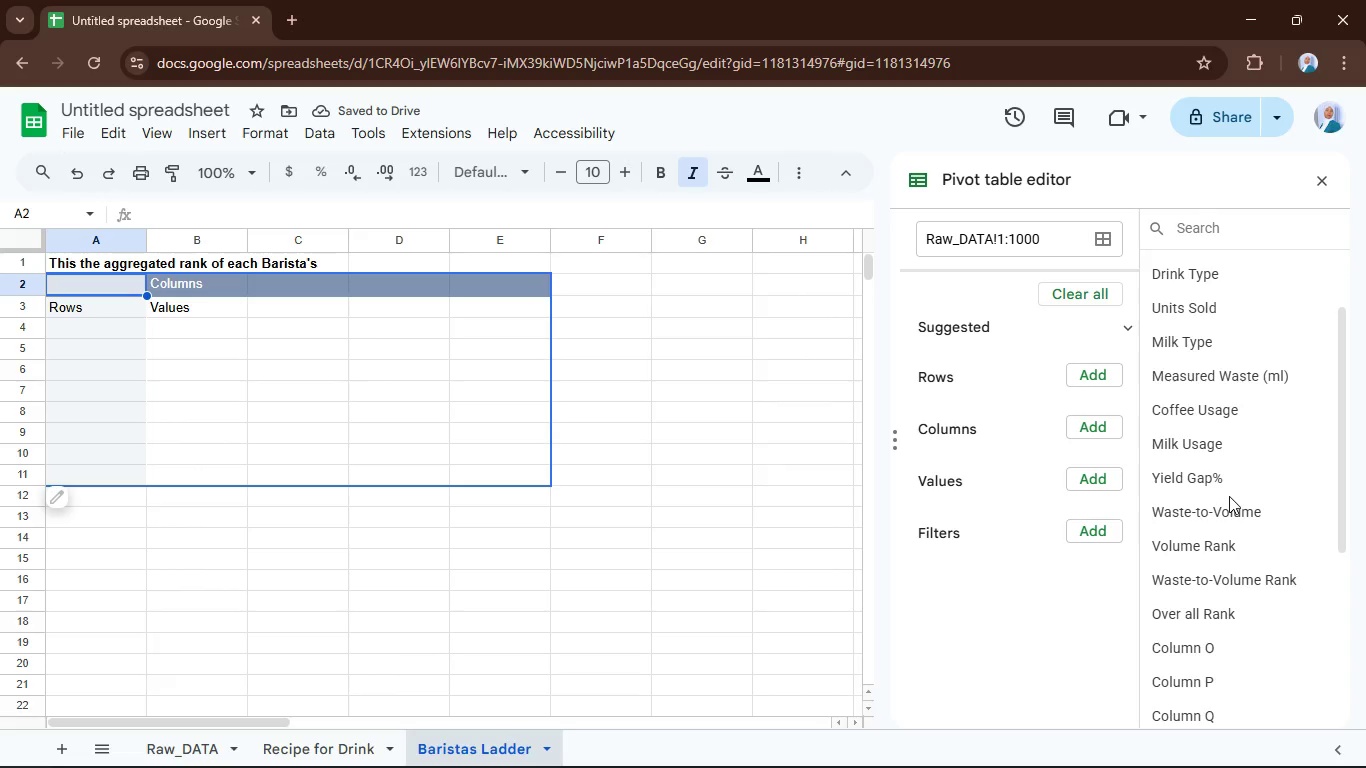 
scroll: coordinate [1229, 497], scroll_direction: up, amount: 4.0
 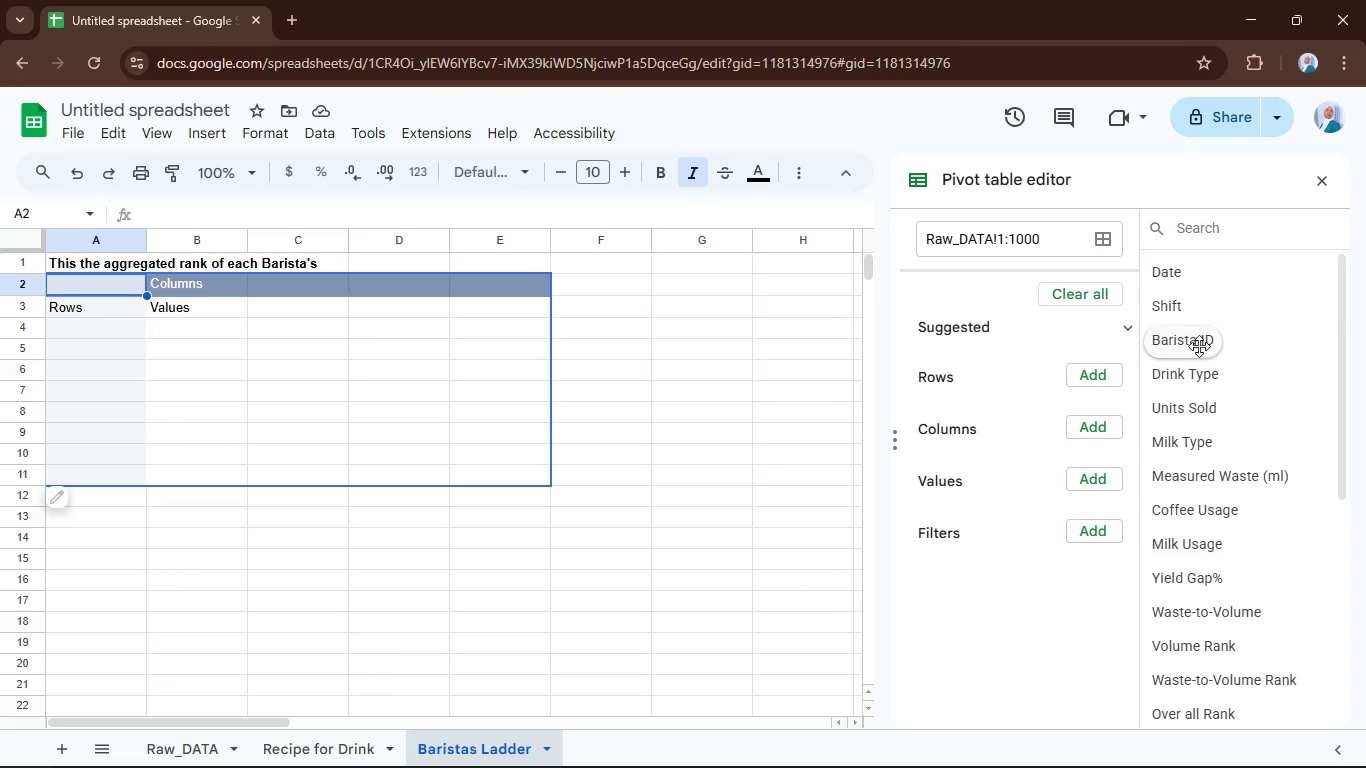 
left_click_drag(start_coordinate=[1199, 344], to_coordinate=[1042, 425])
 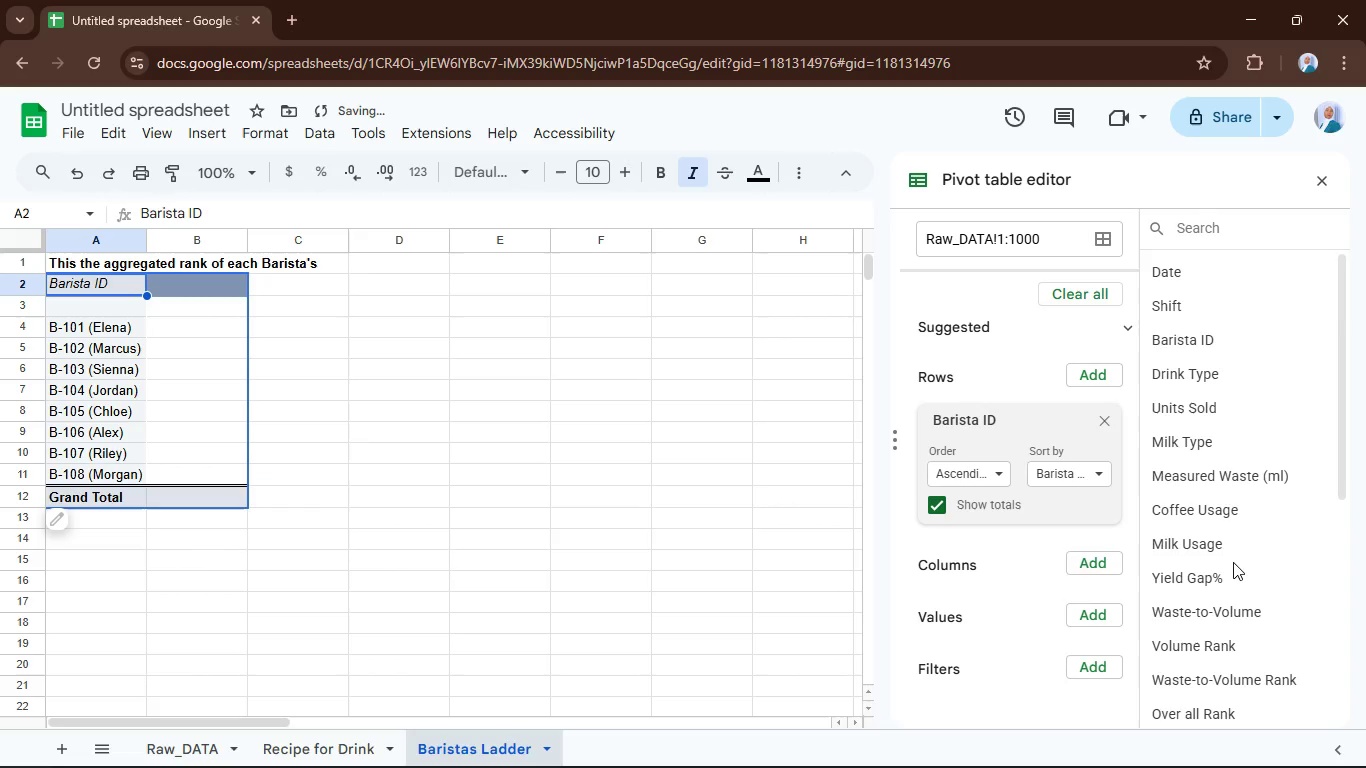 
scroll: coordinate [1176, 563], scroll_direction: down, amount: 3.0
 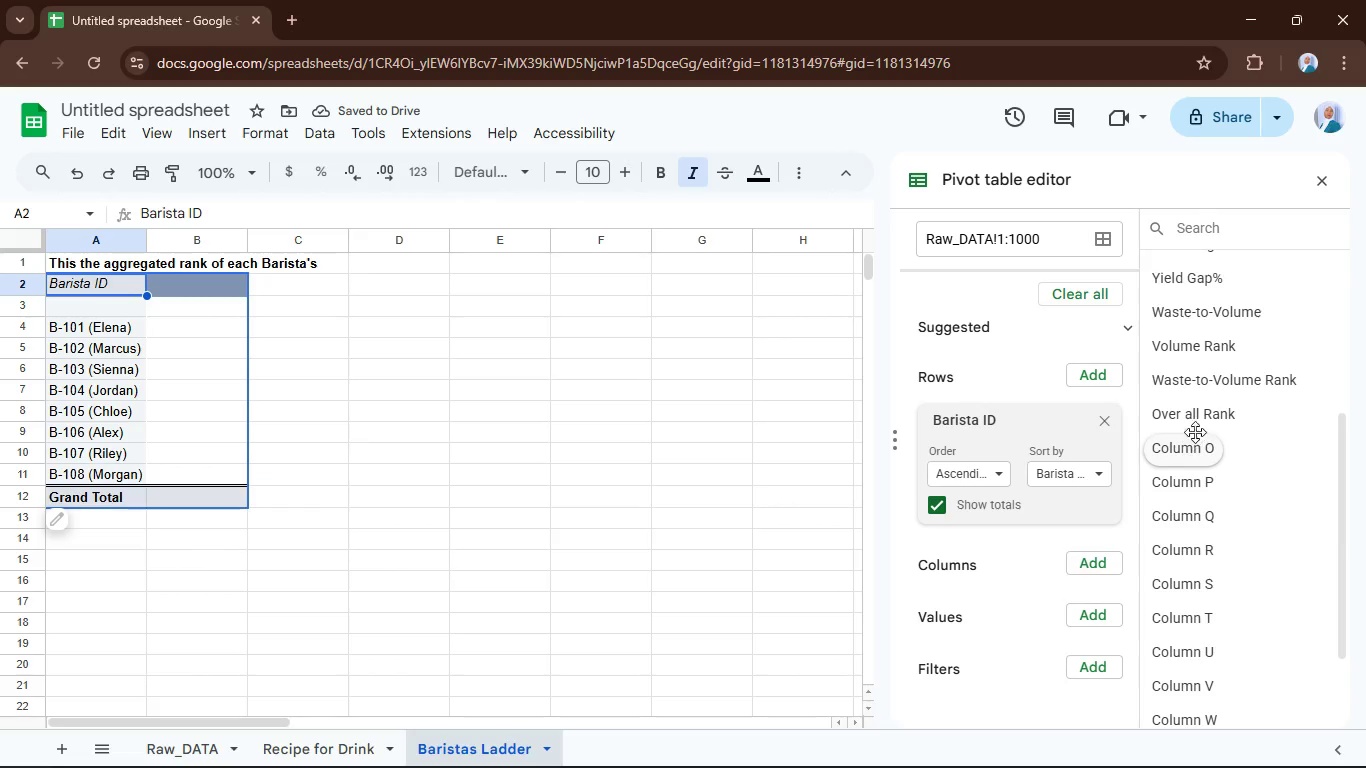 
left_click_drag(start_coordinate=[1198, 422], to_coordinate=[1007, 666])
 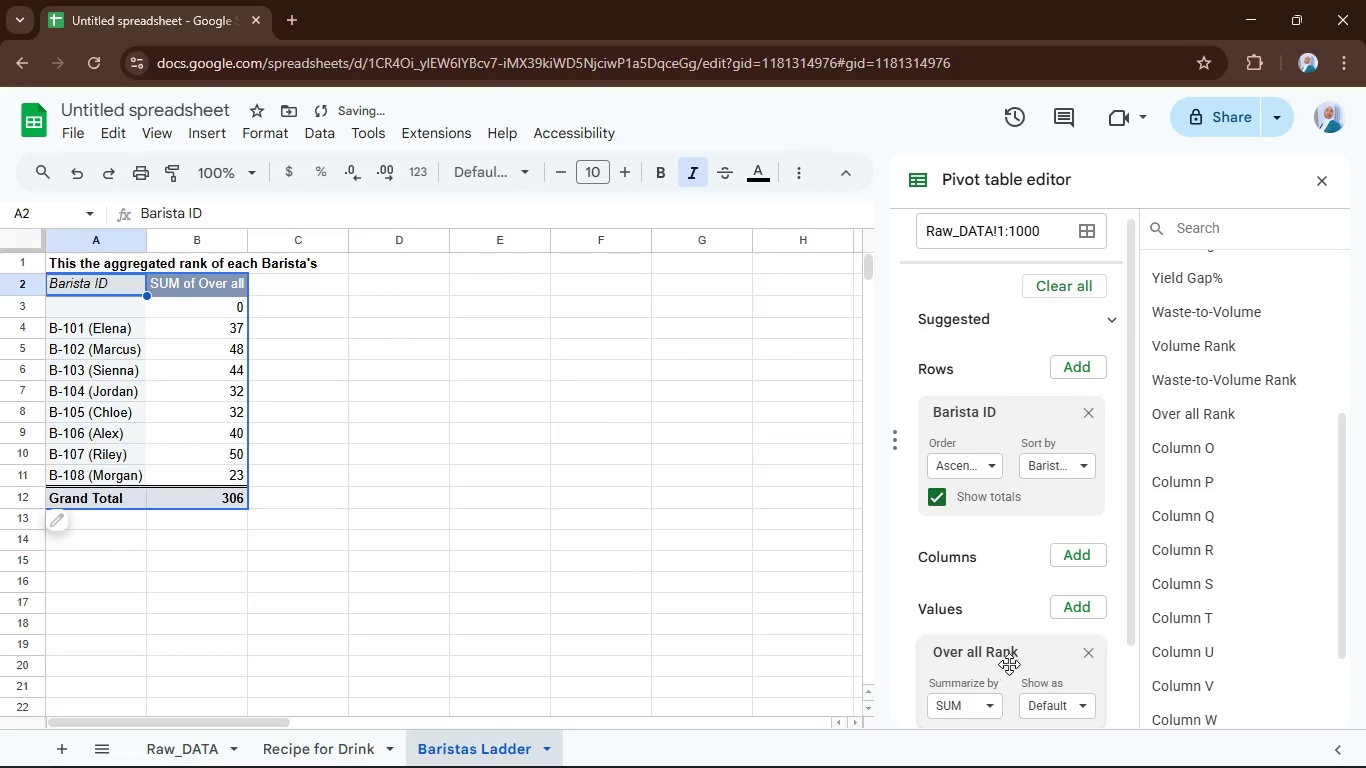 
scroll: coordinate [1040, 635], scroll_direction: down, amount: 3.0
 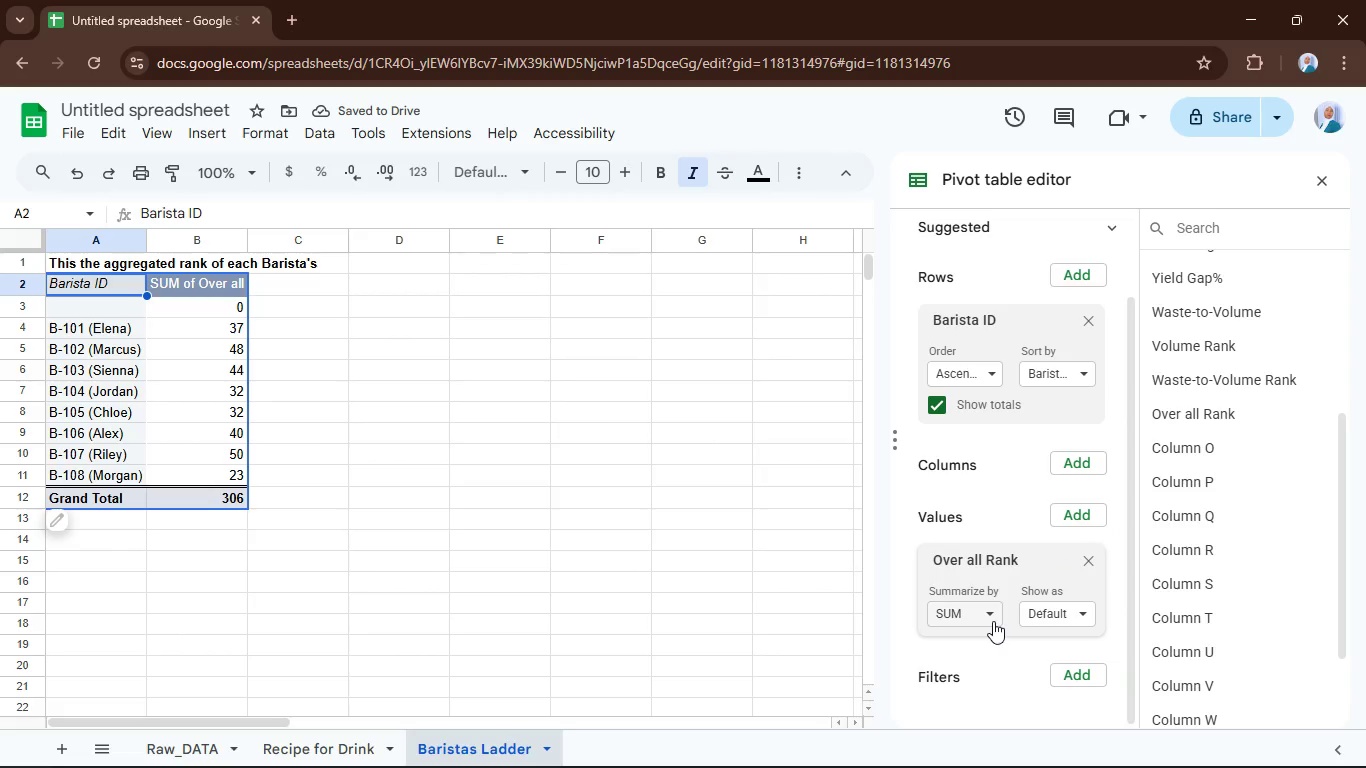 
left_click([989, 619])
 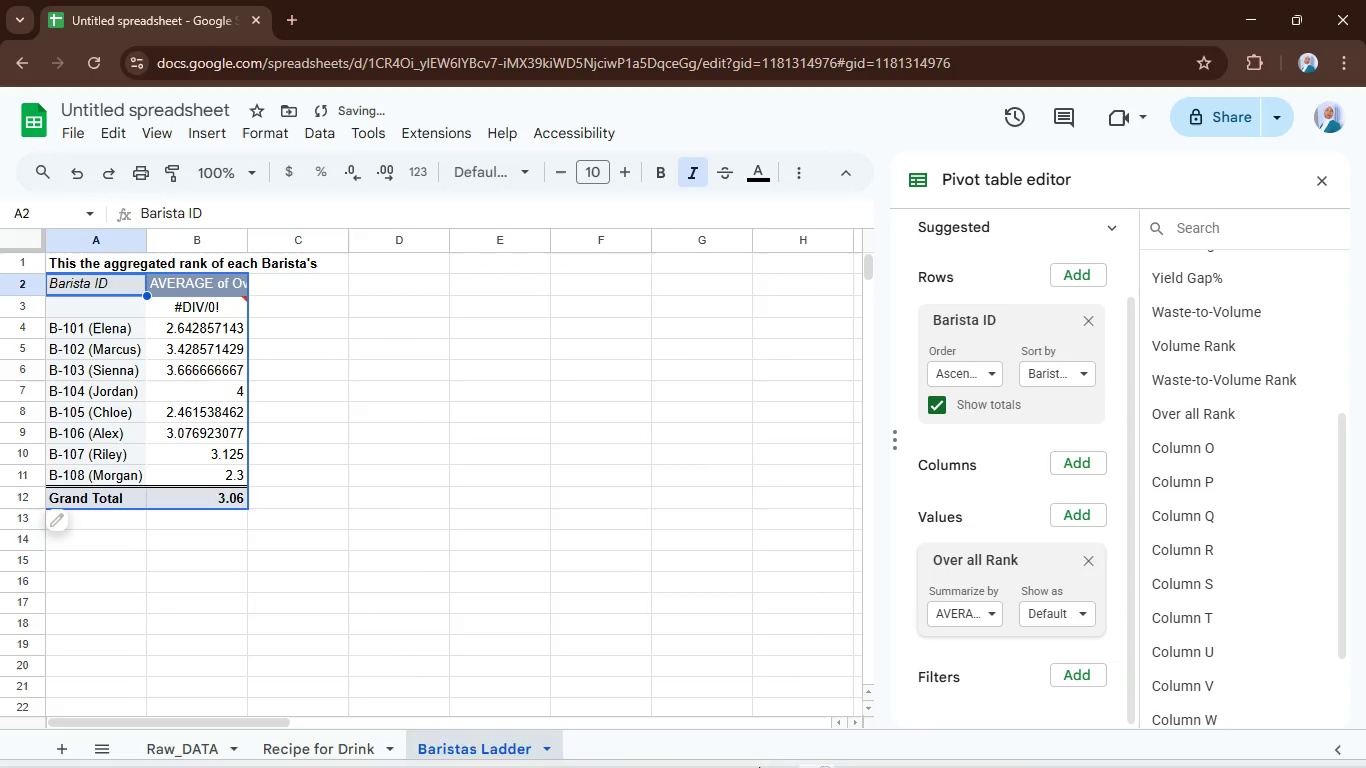 
wait(8.19)
 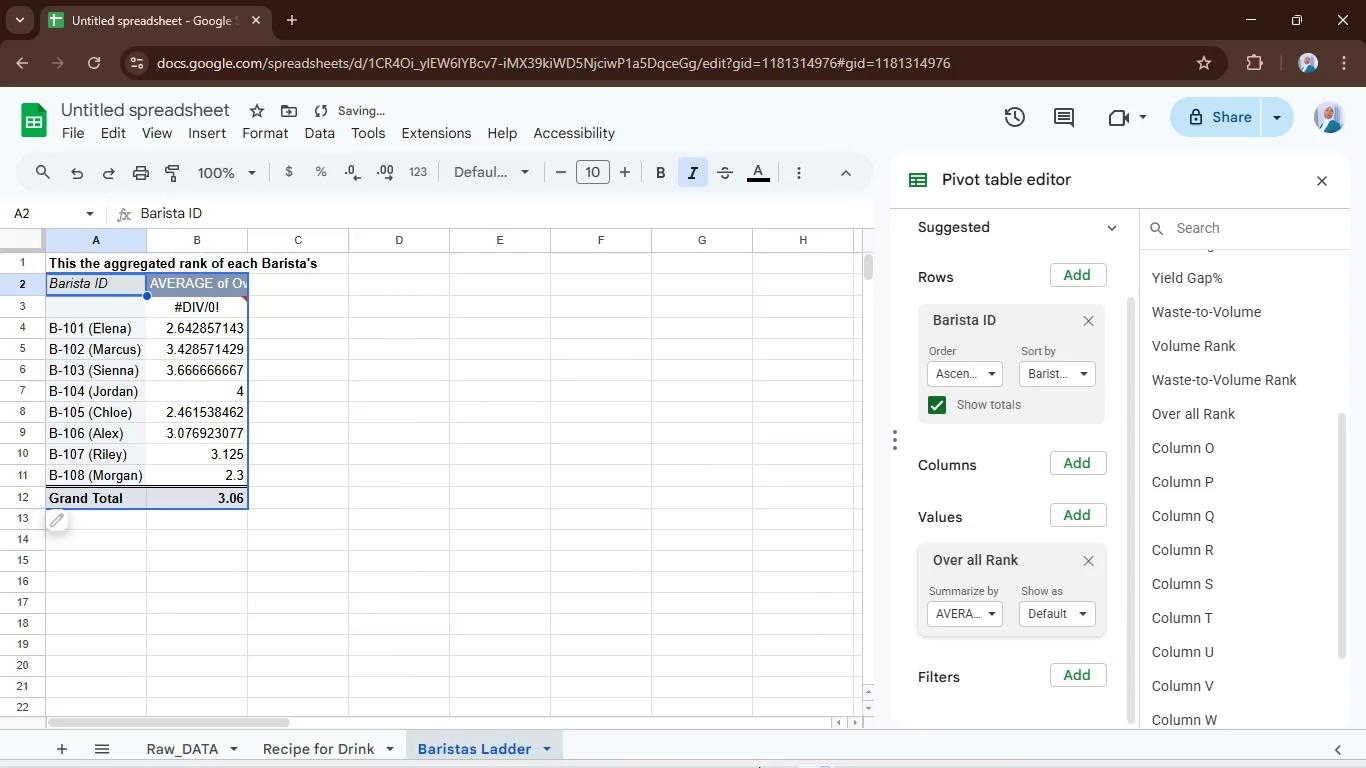 
scroll: coordinate [1262, 578], scroll_direction: up, amount: 5.0
 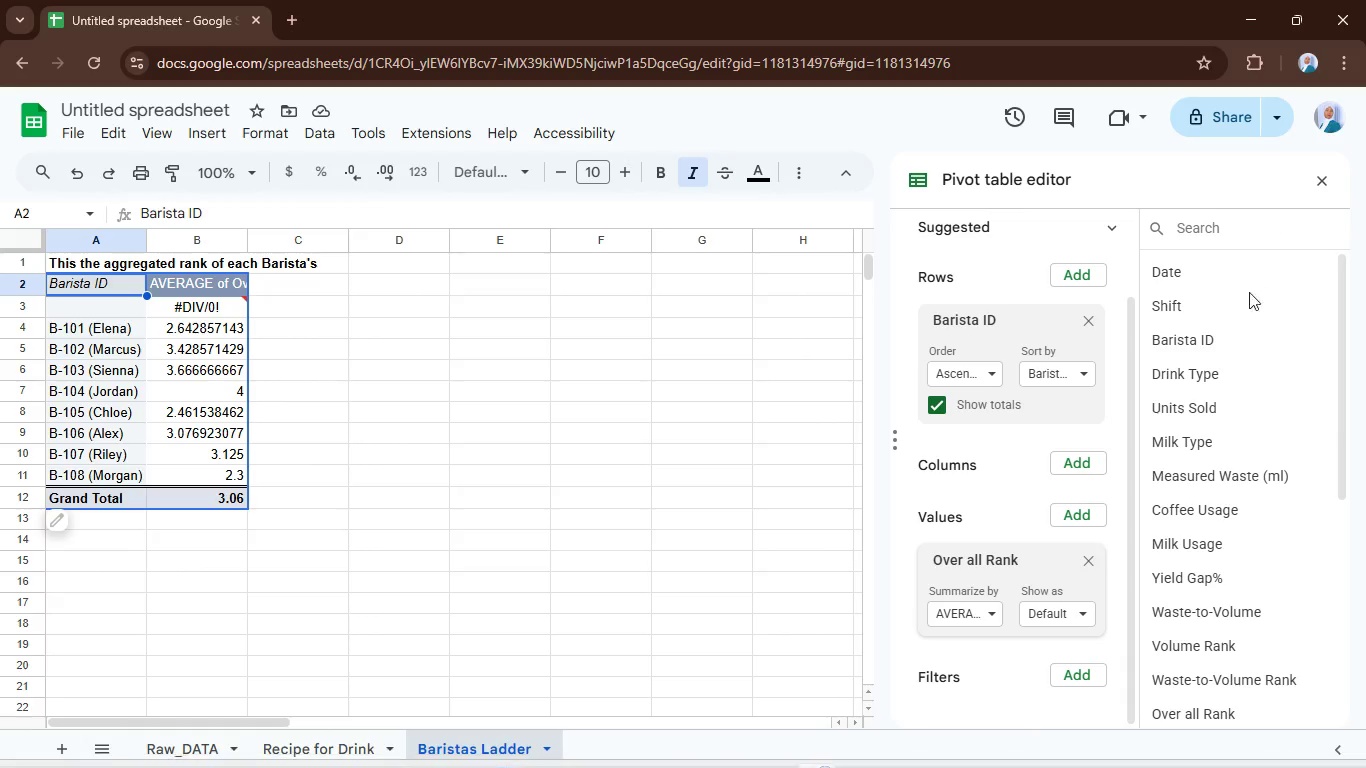 
left_click_drag(start_coordinate=[1196, 339], to_coordinate=[991, 707])
 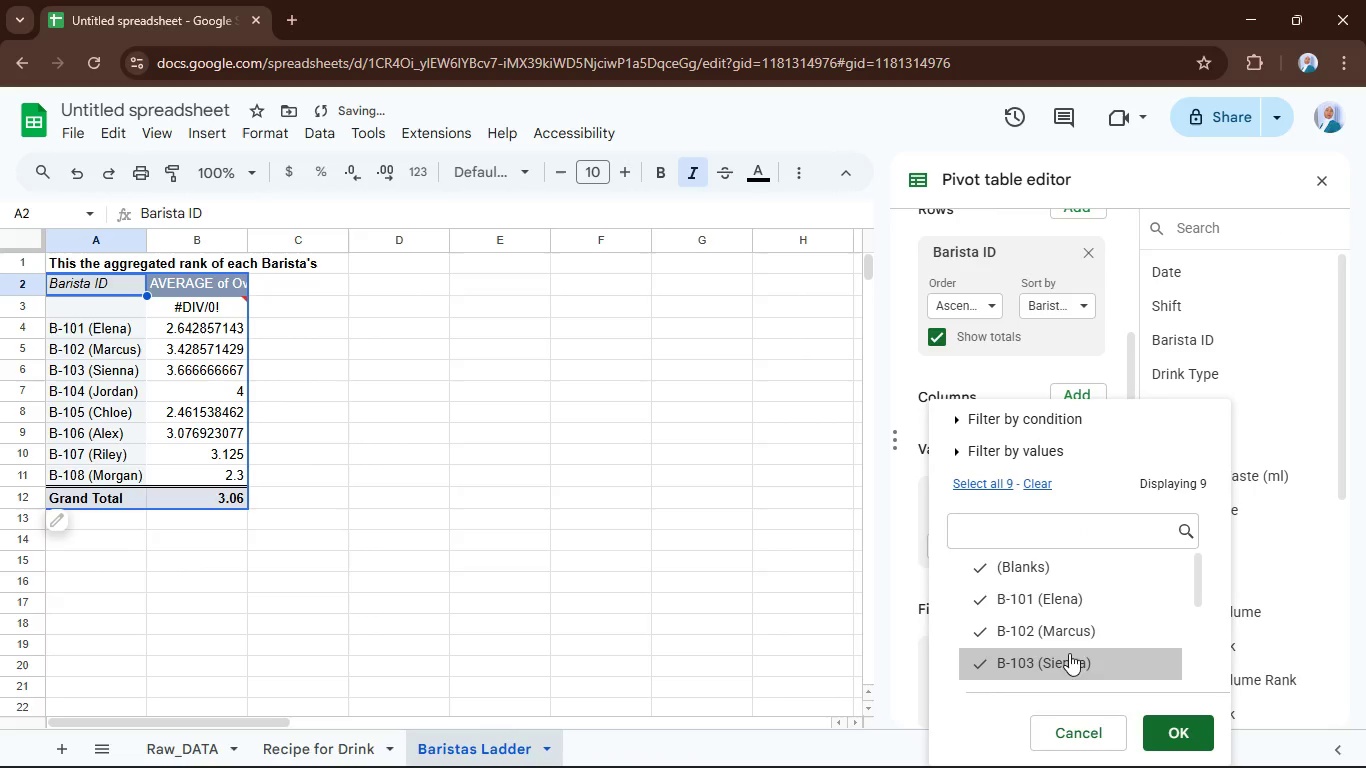 
left_click([1056, 561])
 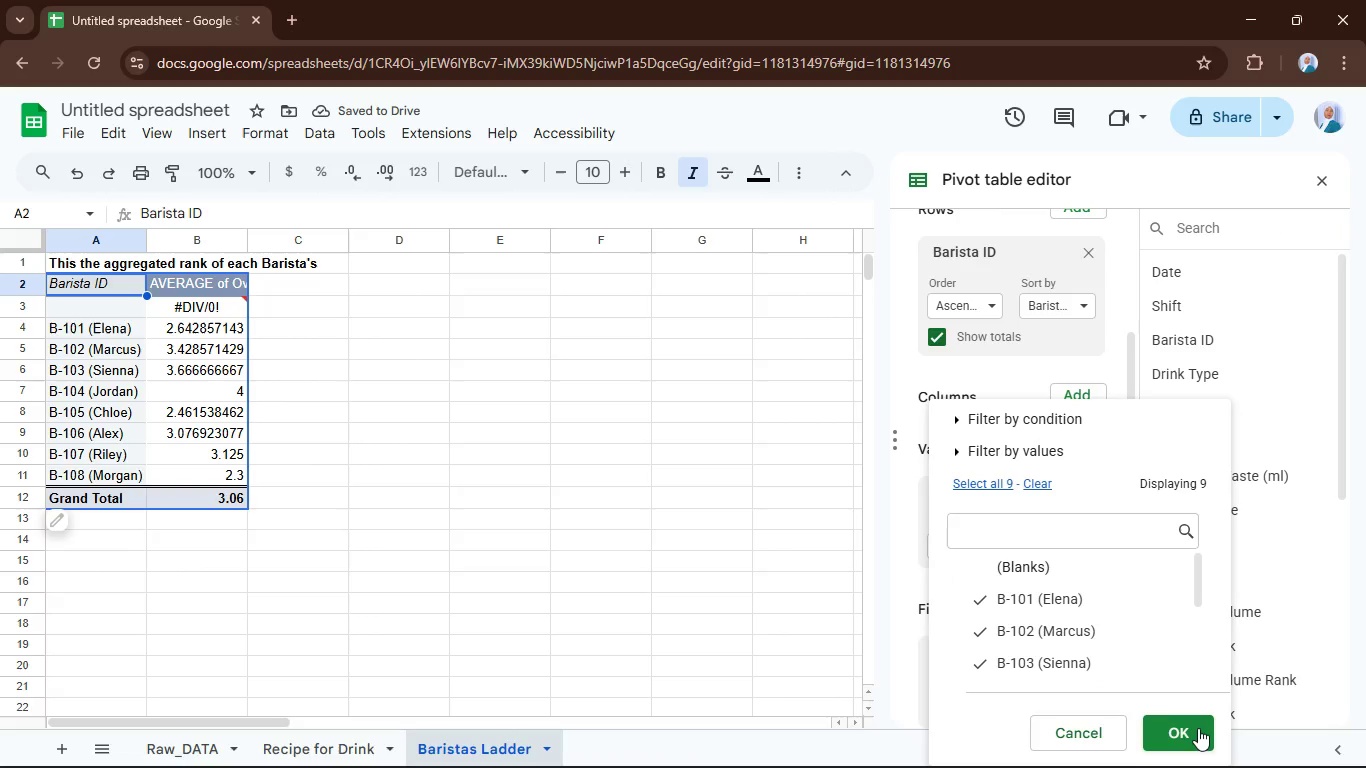 
left_click([1198, 730])
 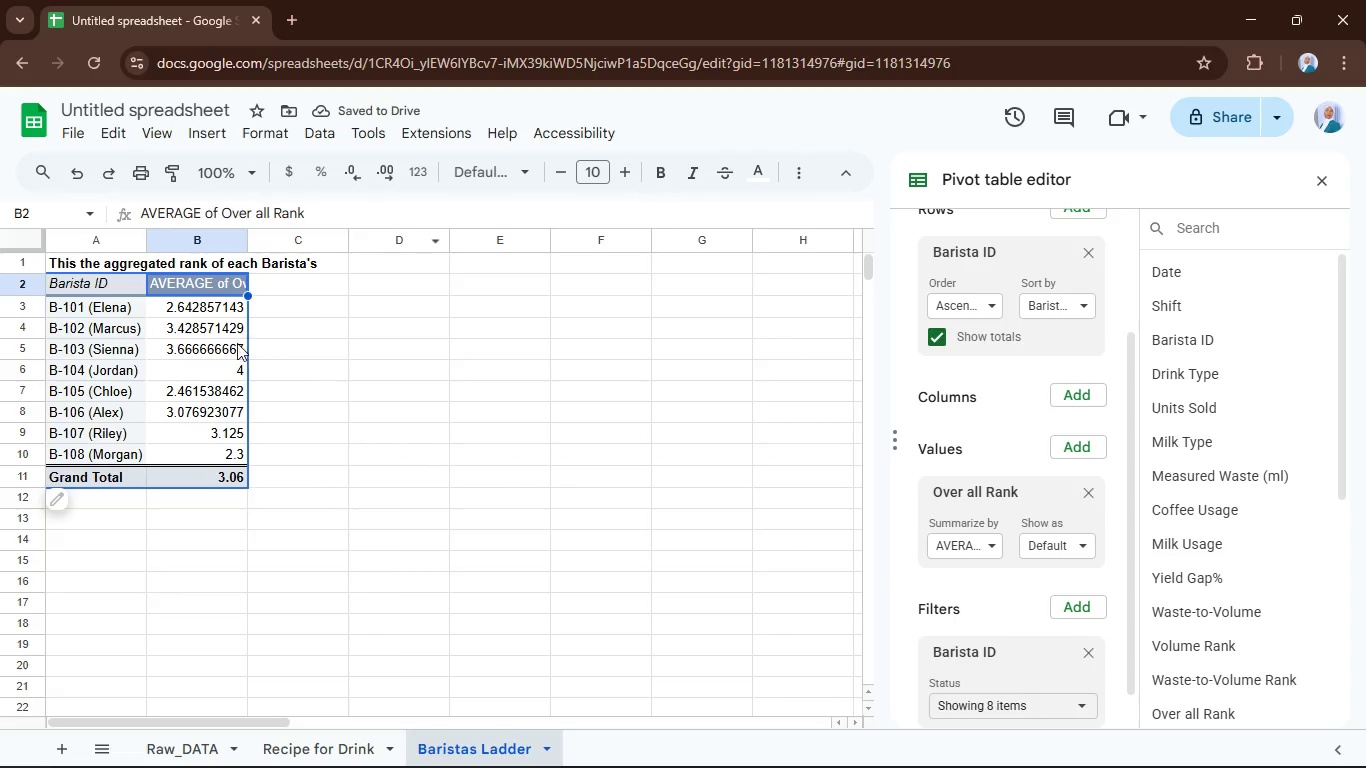 
hold_key(key=ControlLeft, duration=0.92)
 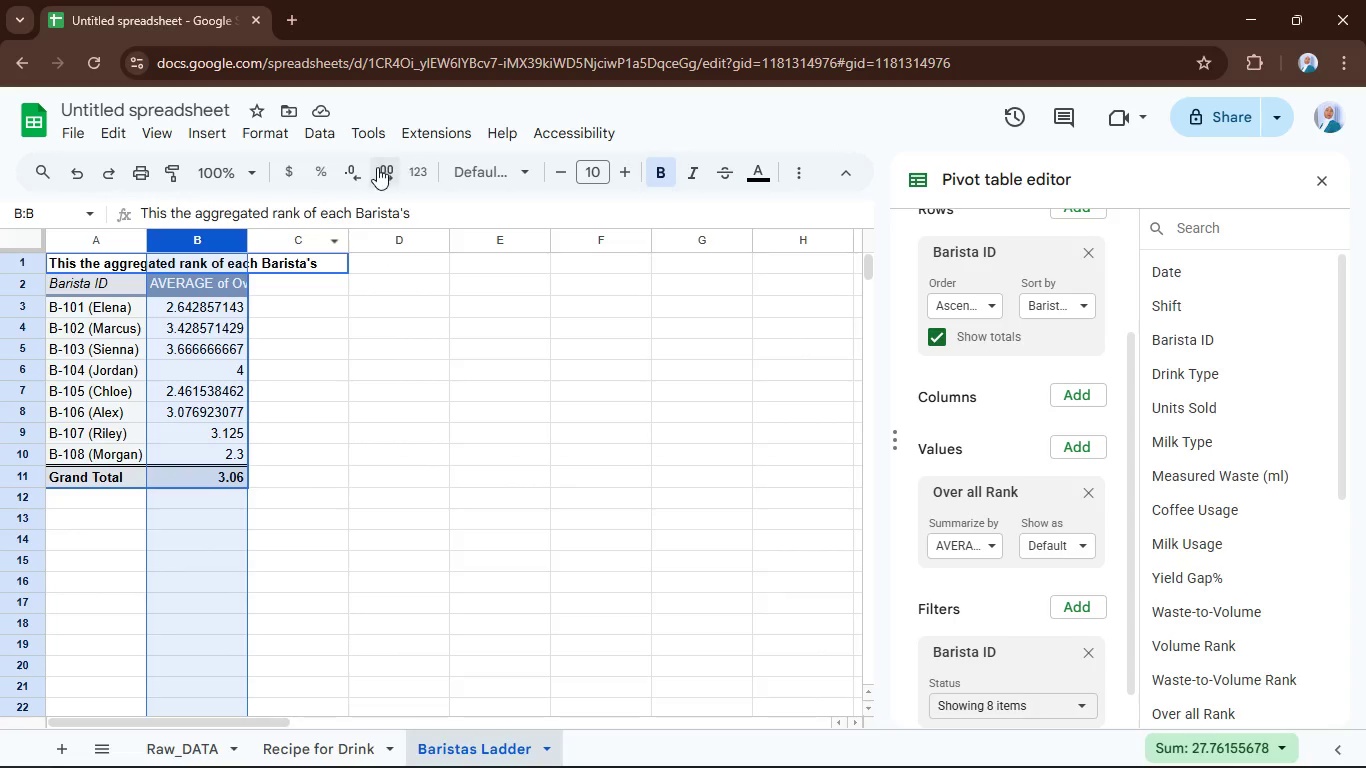 
left_click([355, 167])
 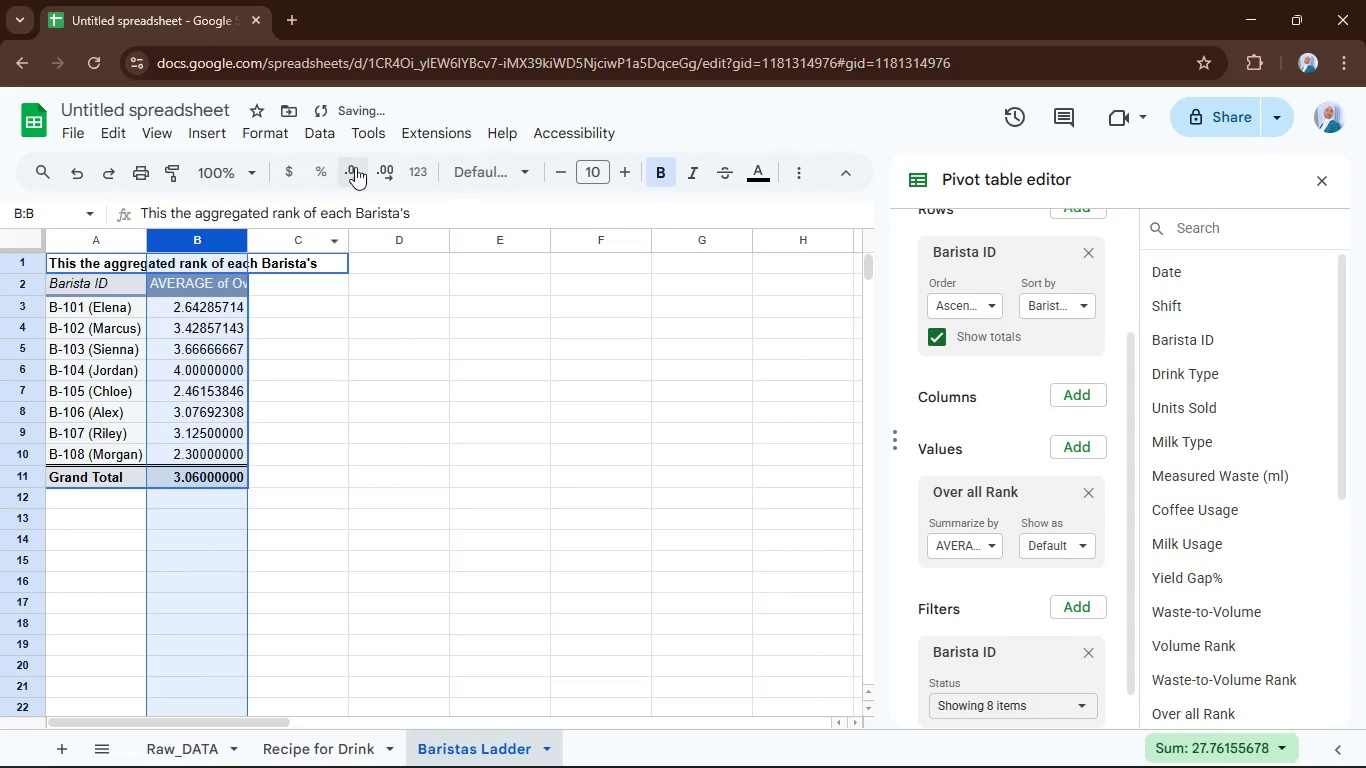 
left_click([354, 166])
 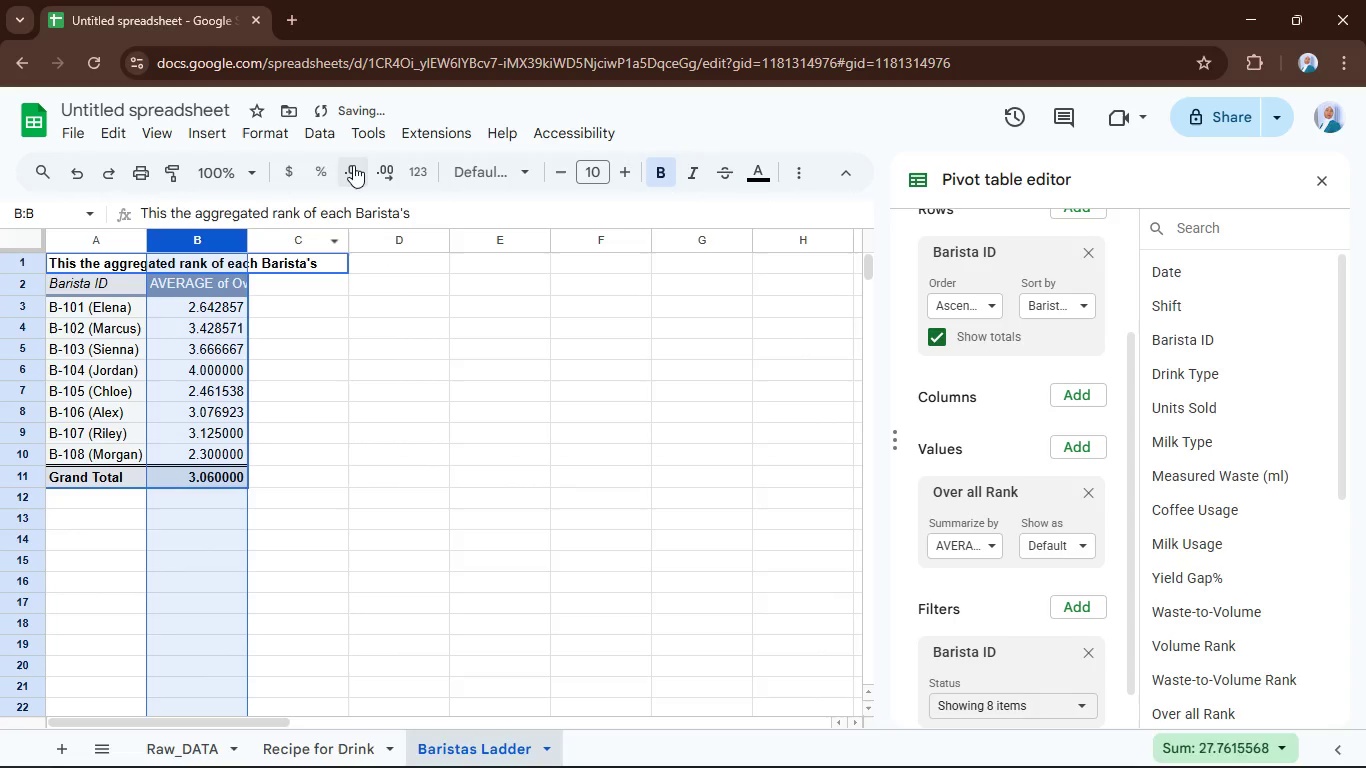 
triple_click([353, 165])
 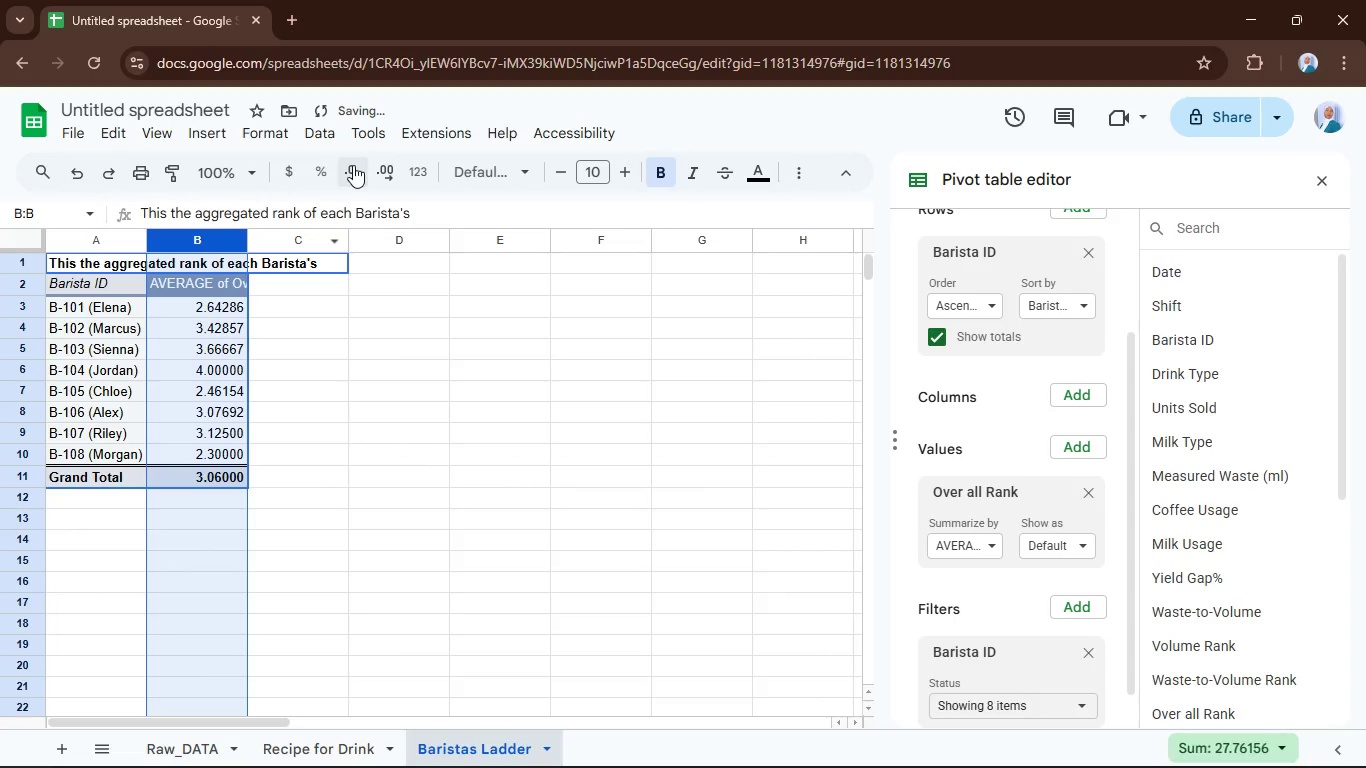 
triple_click([353, 165])
 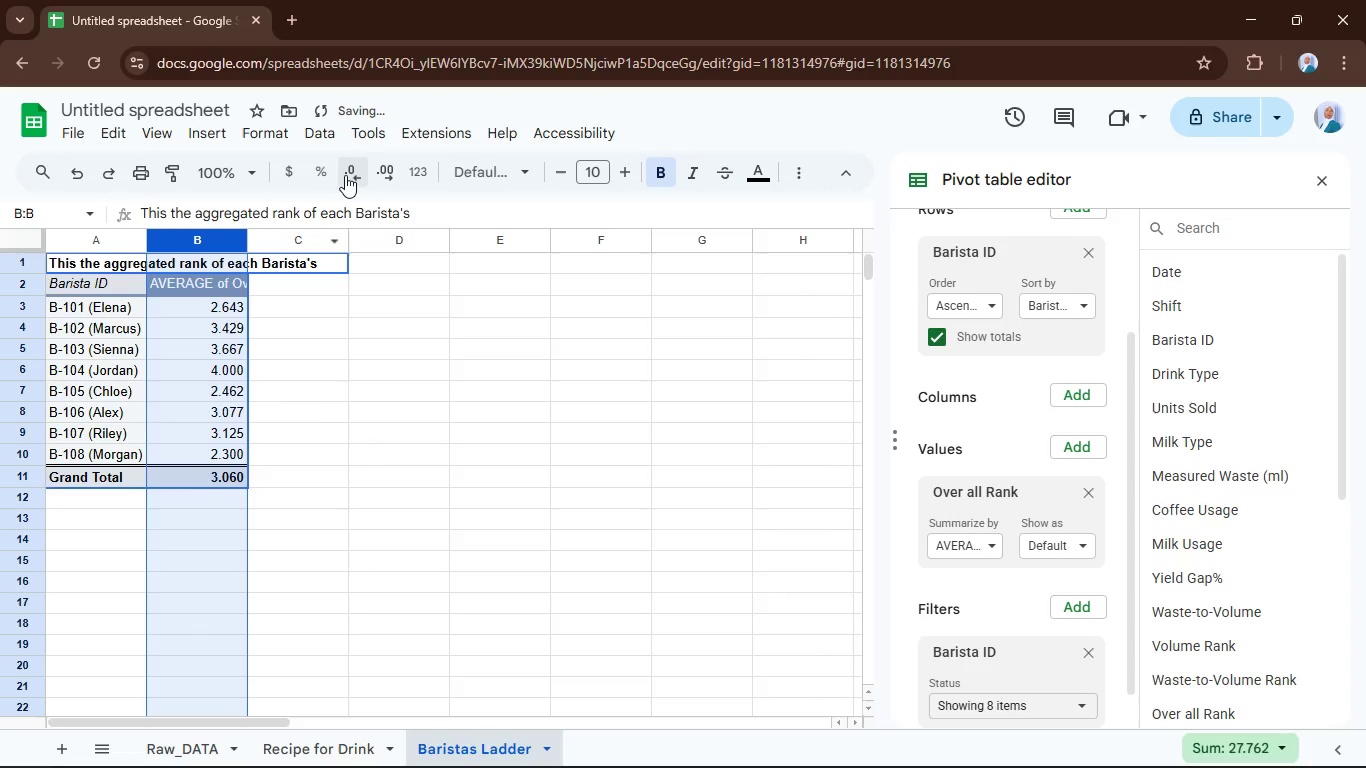 
double_click([345, 175])
 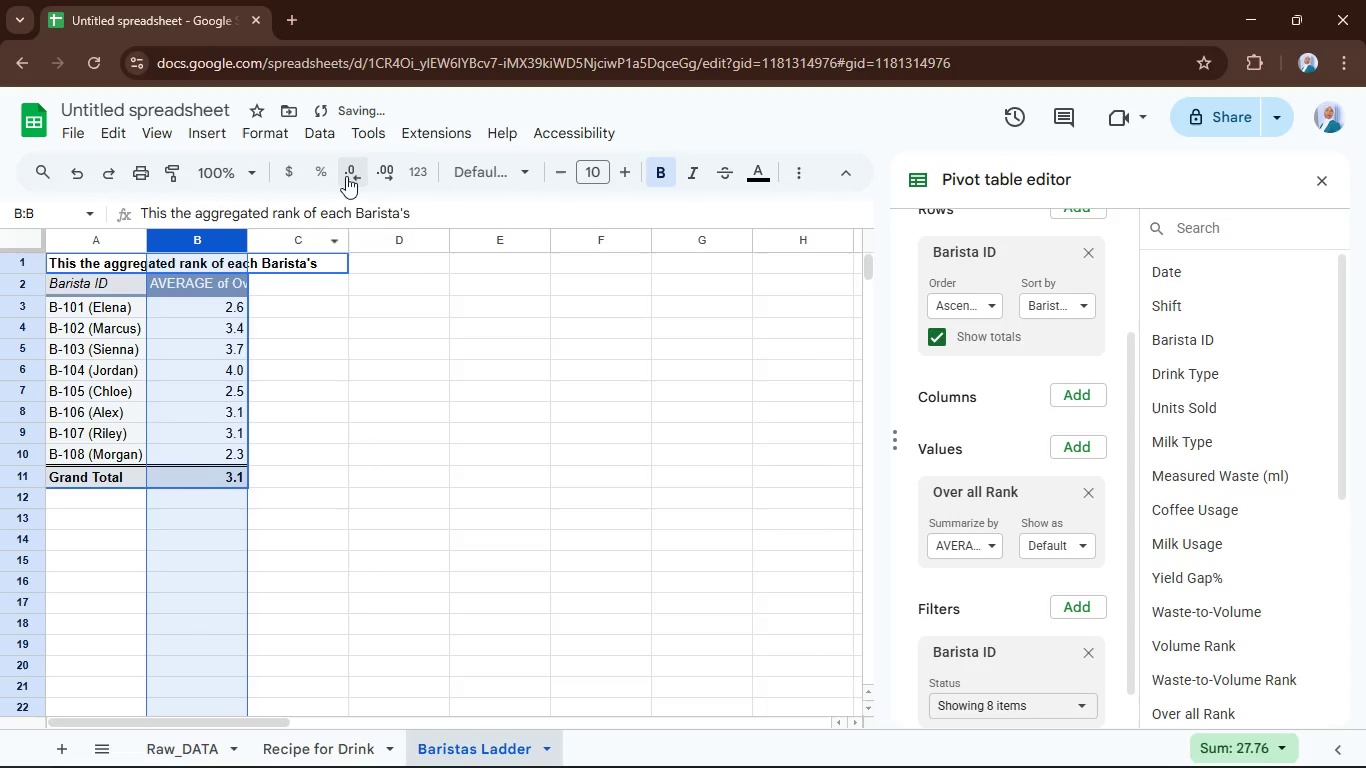 
triple_click([346, 176])
 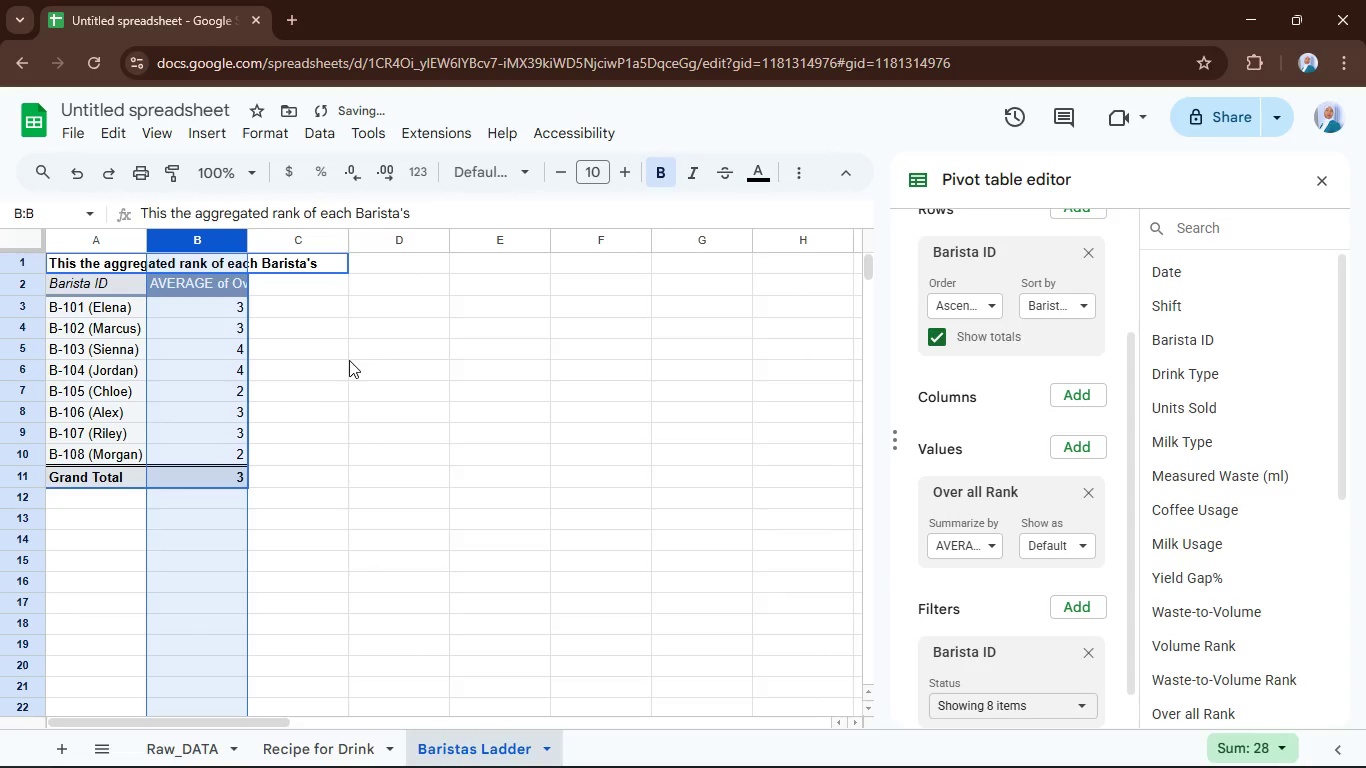 
left_click([349, 360])
 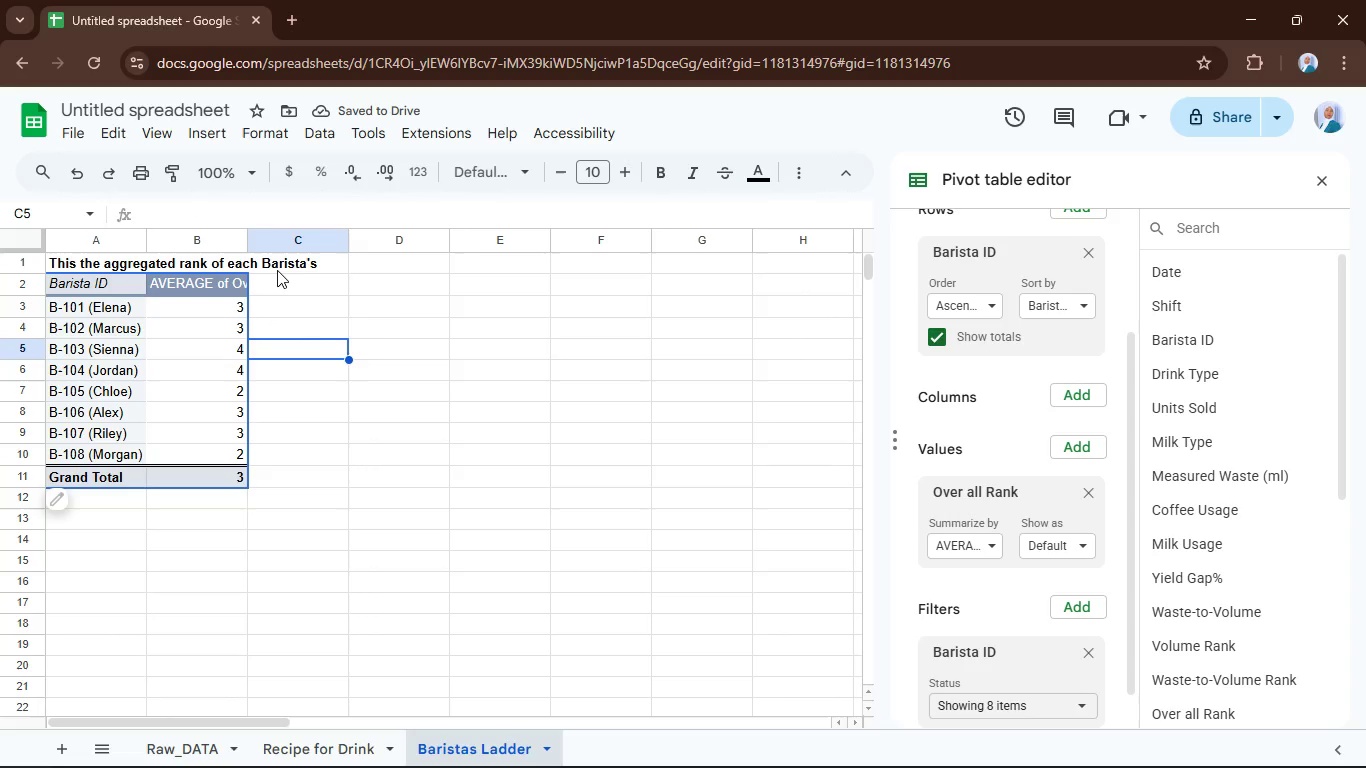 
left_click([248, 239])
 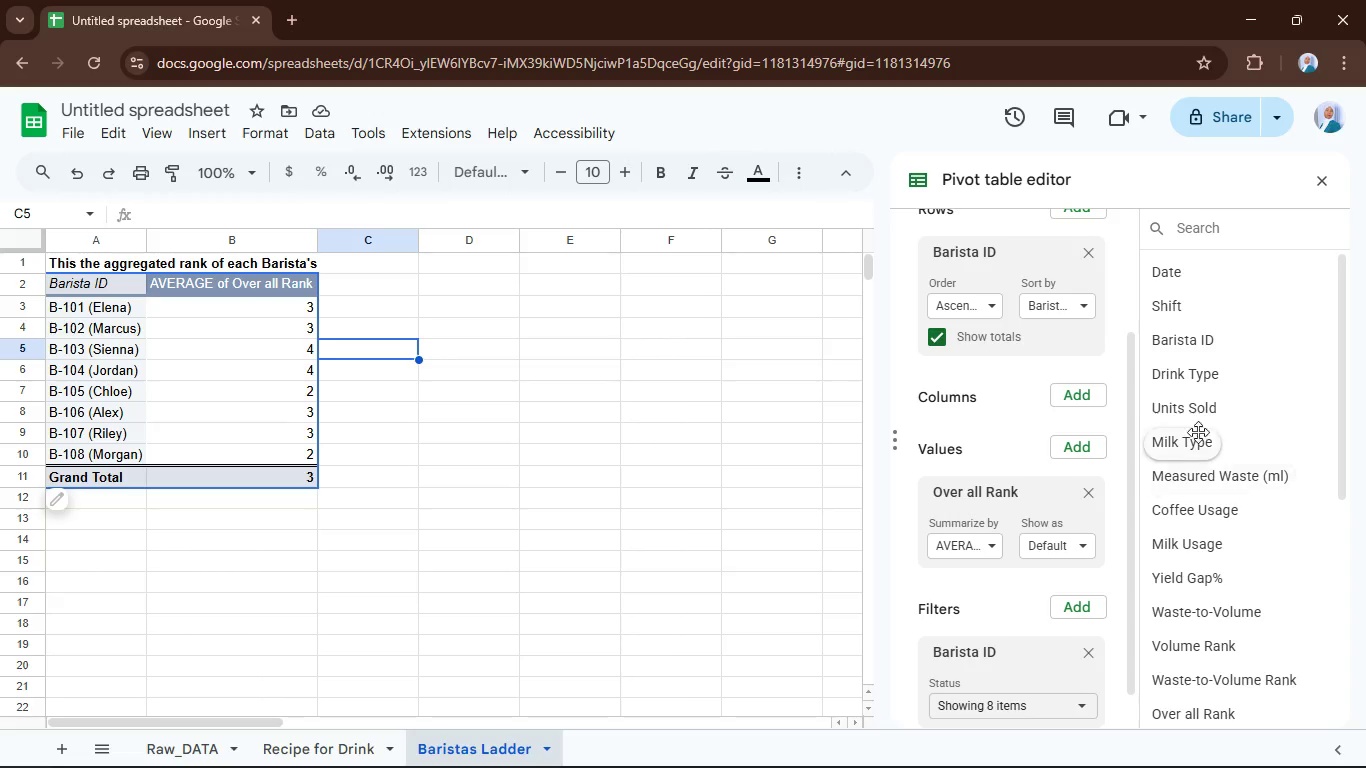 
wait(20.58)
 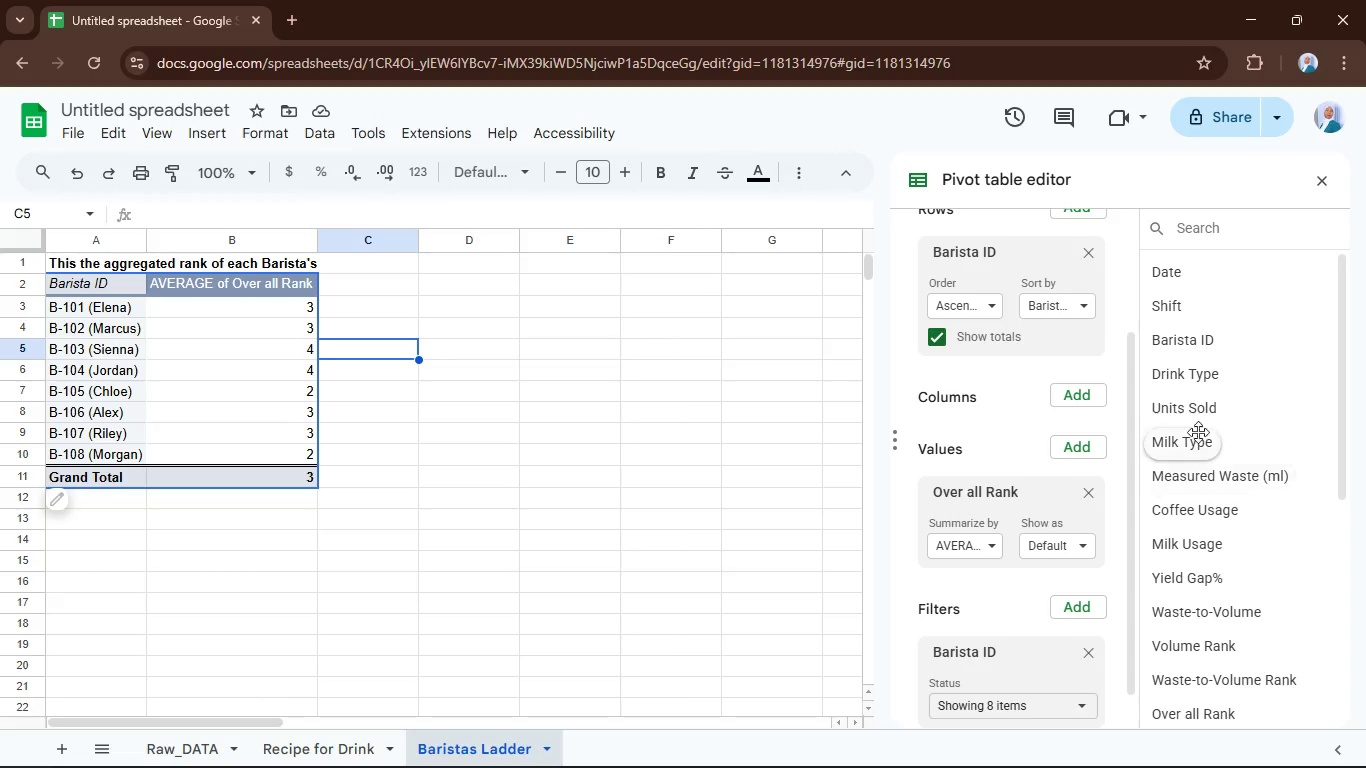 
scroll: coordinate [1198, 503], scroll_direction: up, amount: 4.0
 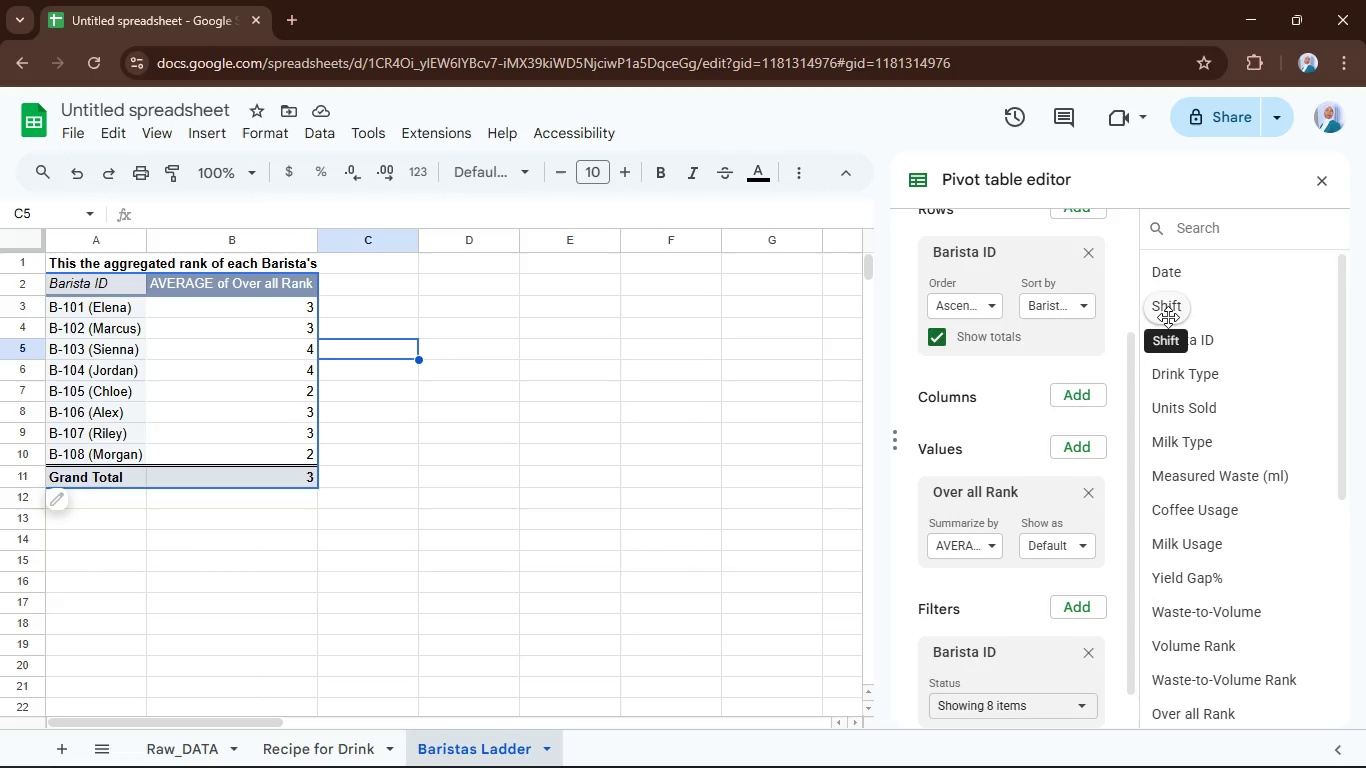 
left_click_drag(start_coordinate=[1169, 316], to_coordinate=[989, 378])
 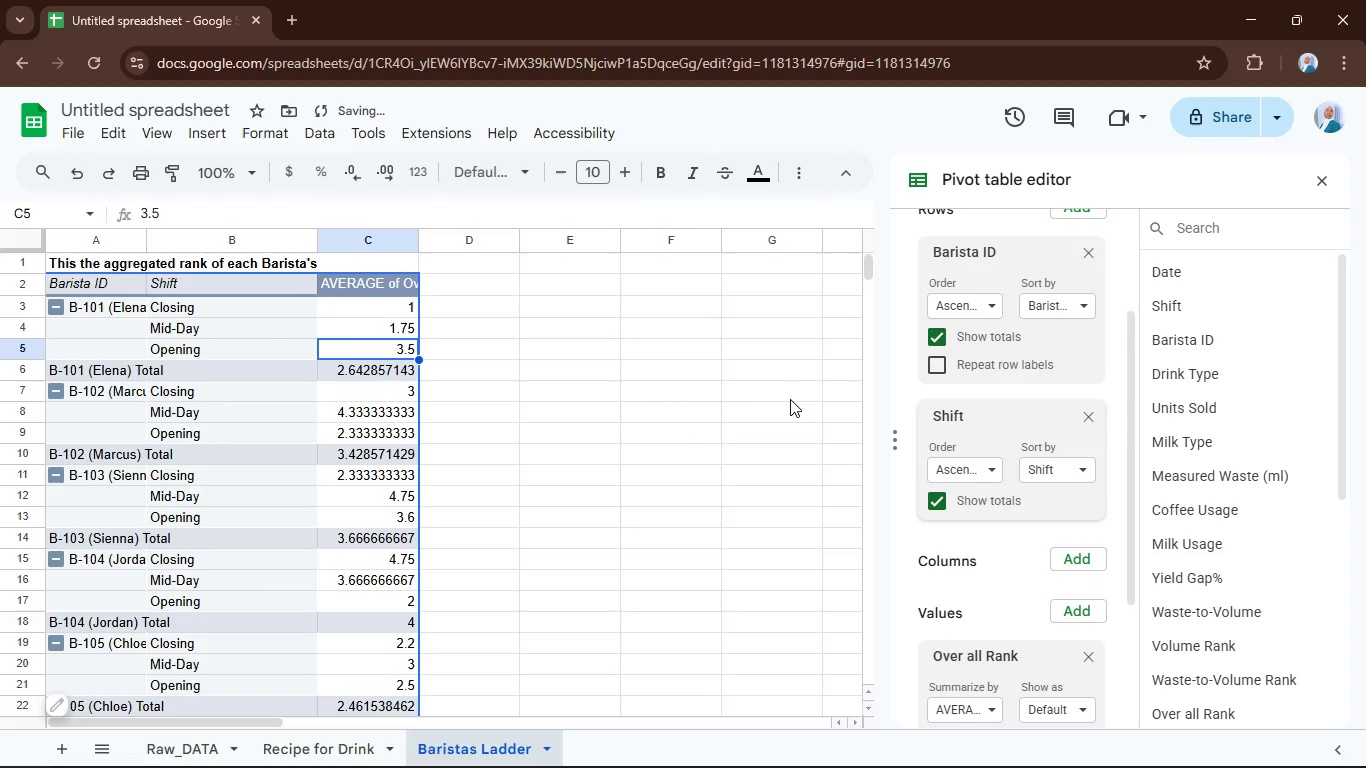 
scroll: coordinate [786, 413], scroll_direction: down, amount: 3.0
 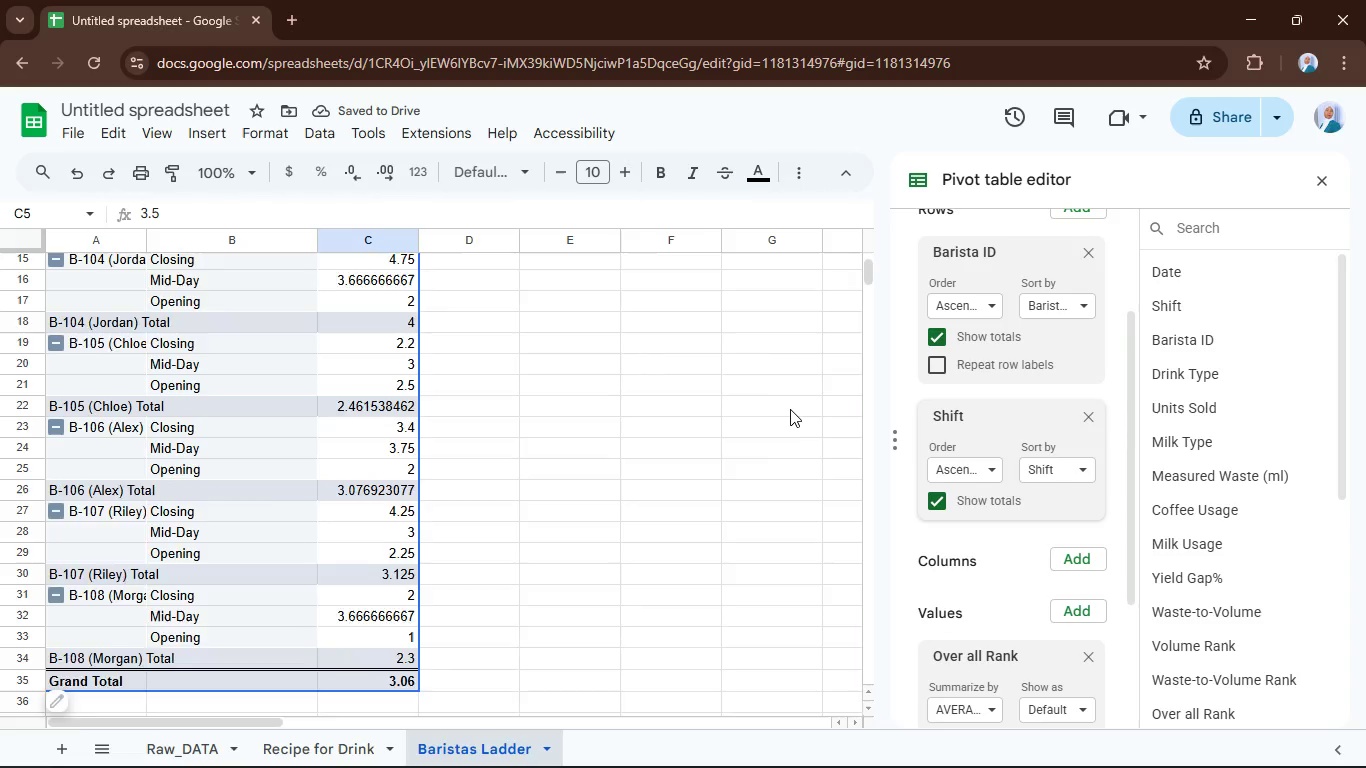 
scroll: coordinate [790, 409], scroll_direction: up, amount: 6.0
 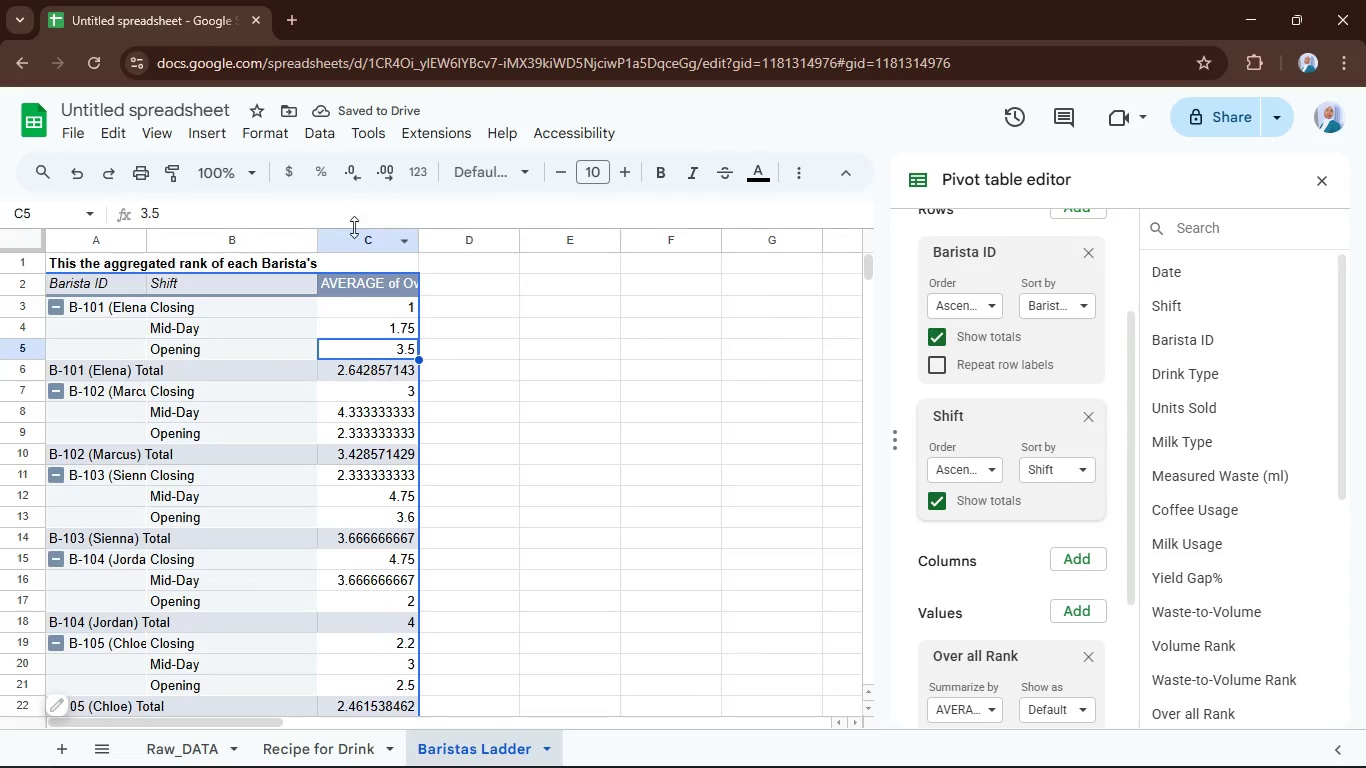 
left_click([377, 237])
 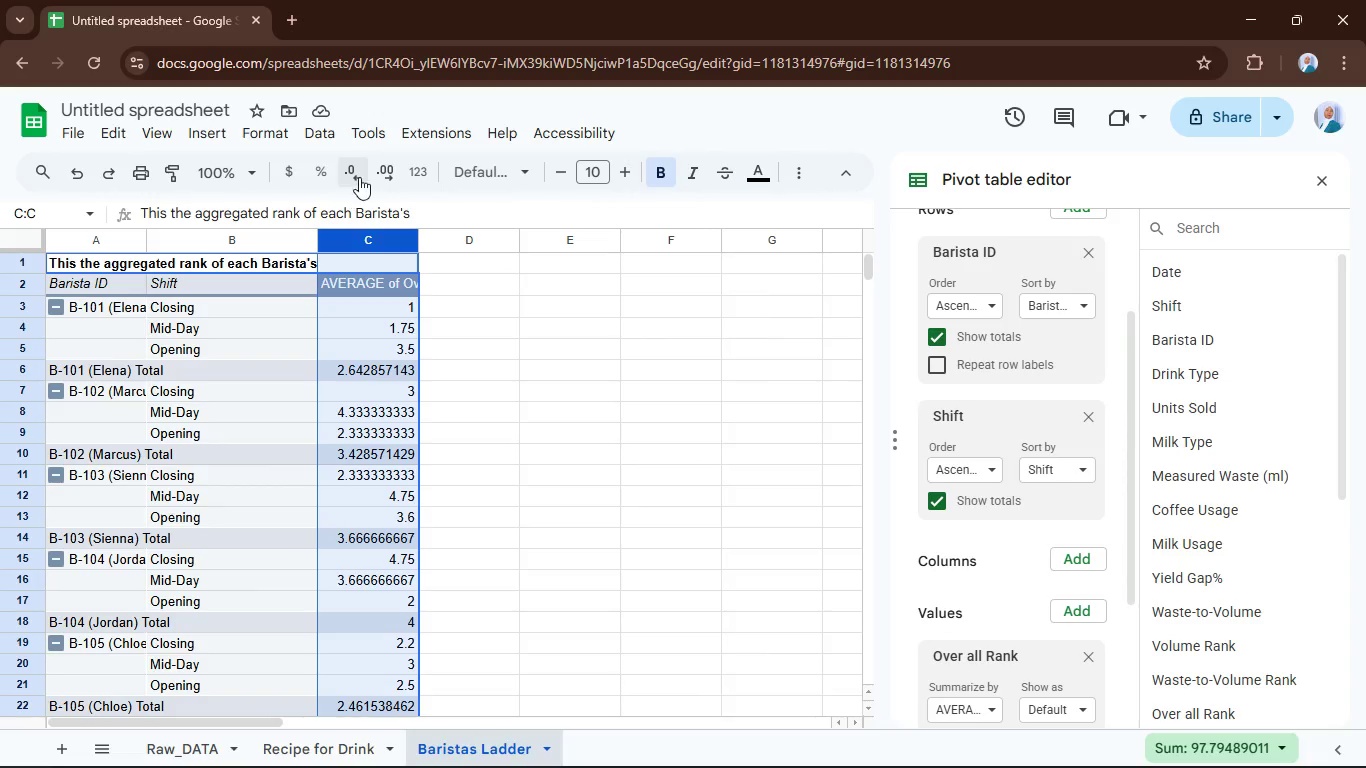 
left_click([363, 174])
 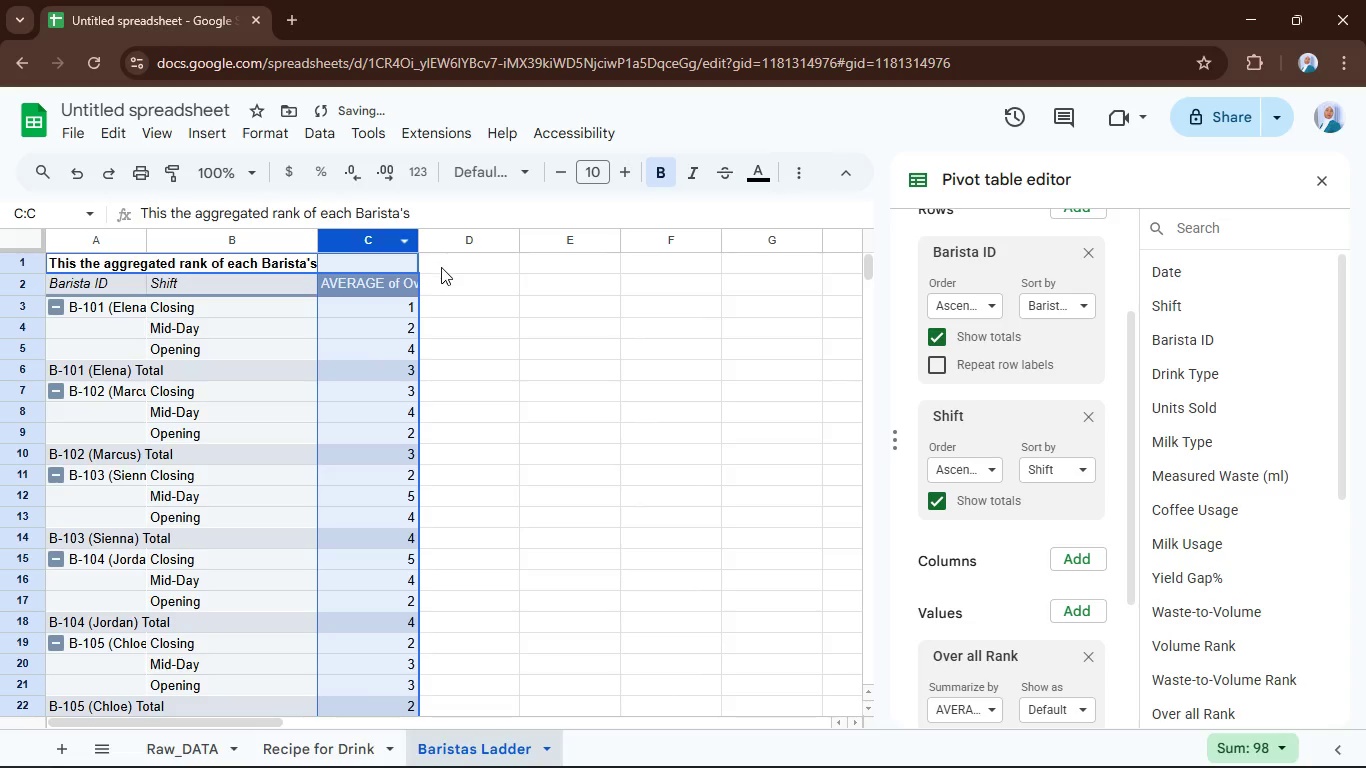 
left_click([482, 329])
 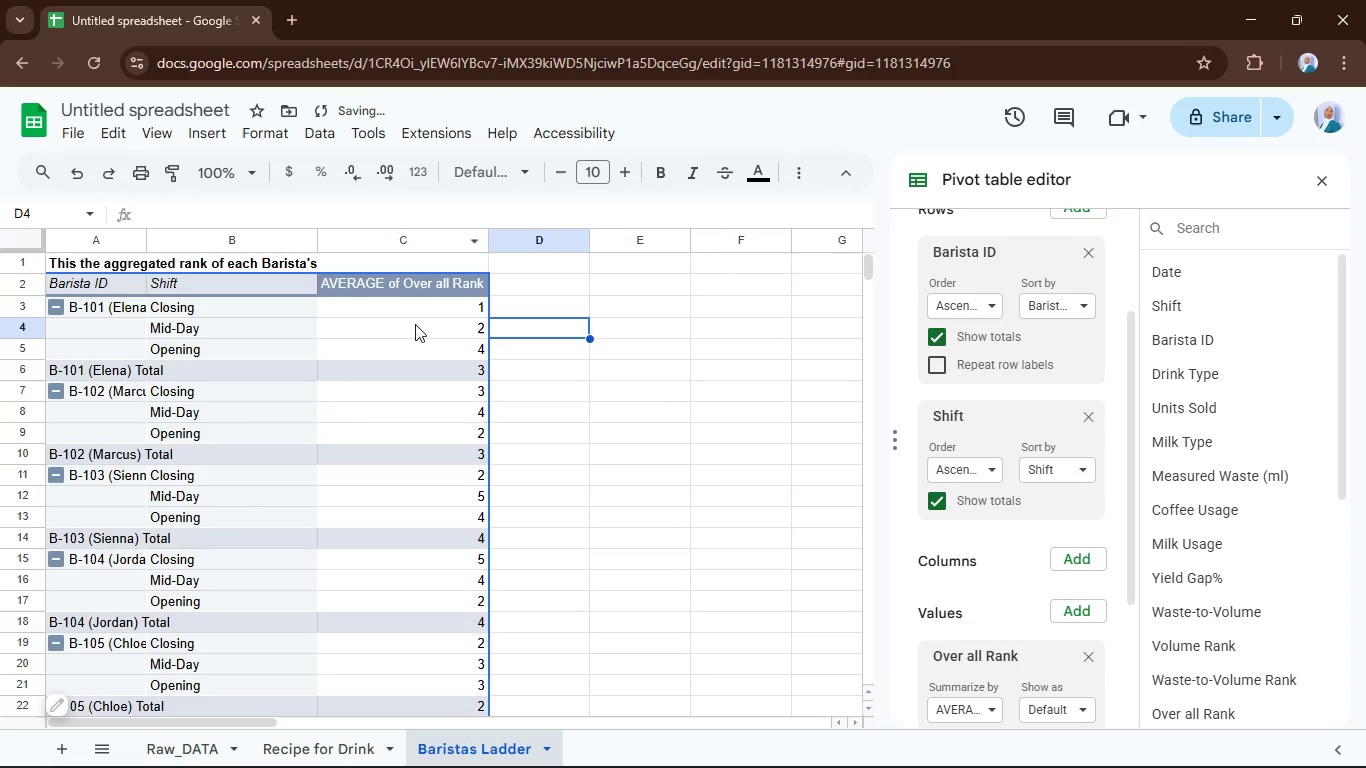 
scroll: coordinate [477, 321], scroll_direction: down, amount: 3.0
 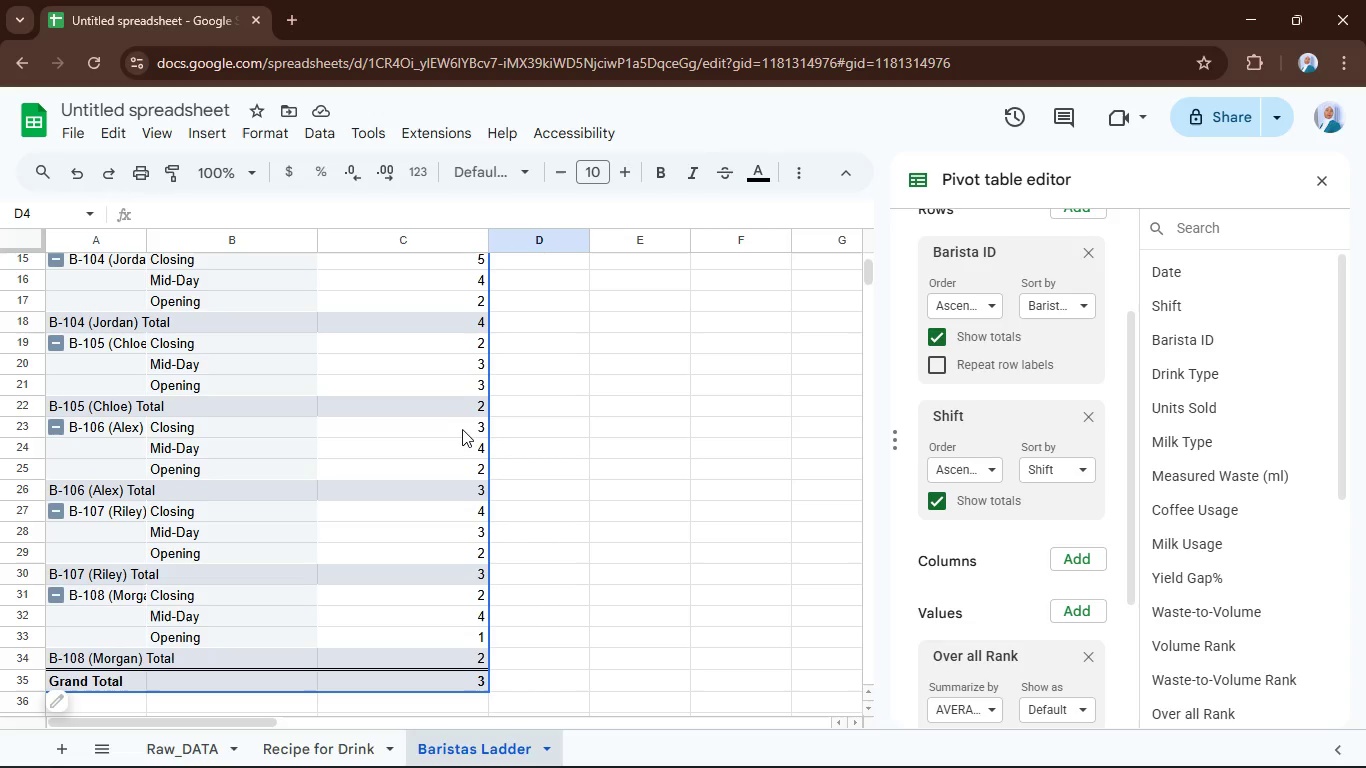 
wait(11.58)
 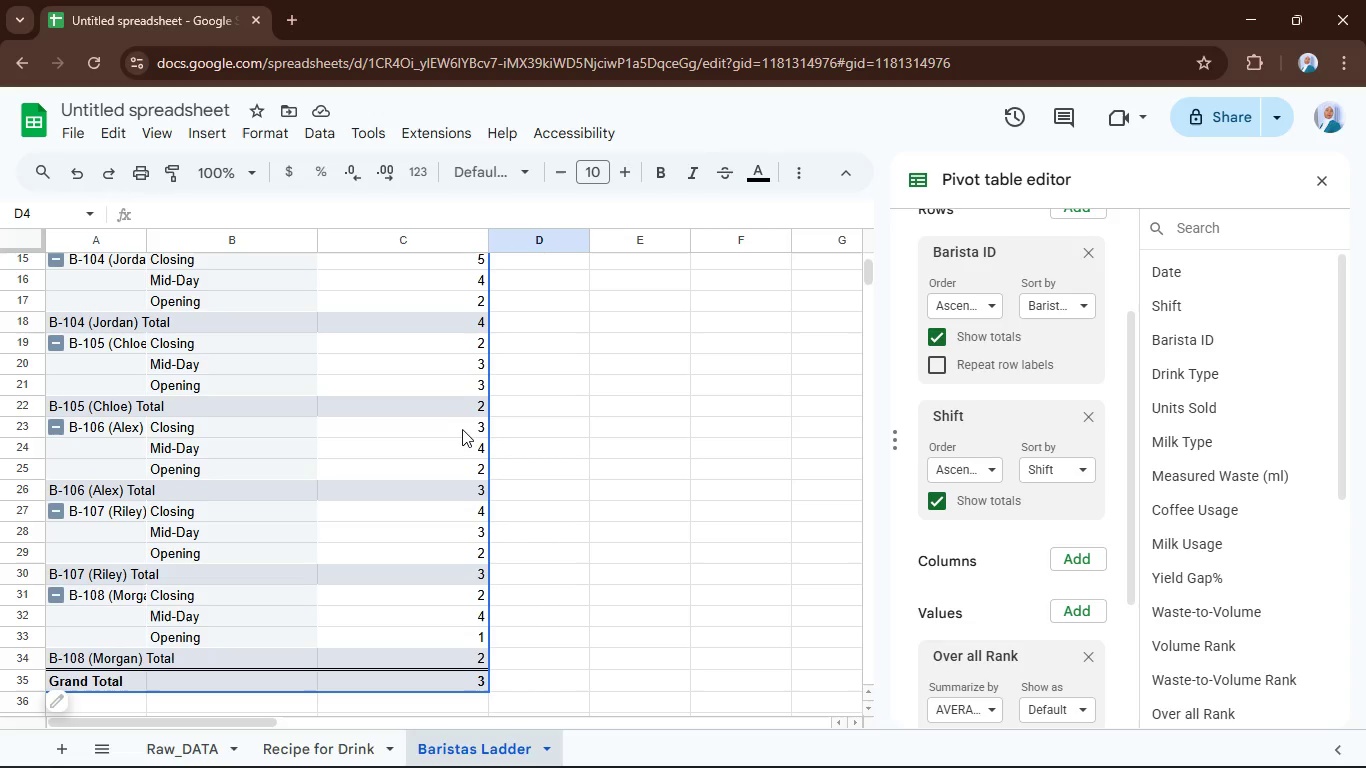 
left_click([286, 646])
 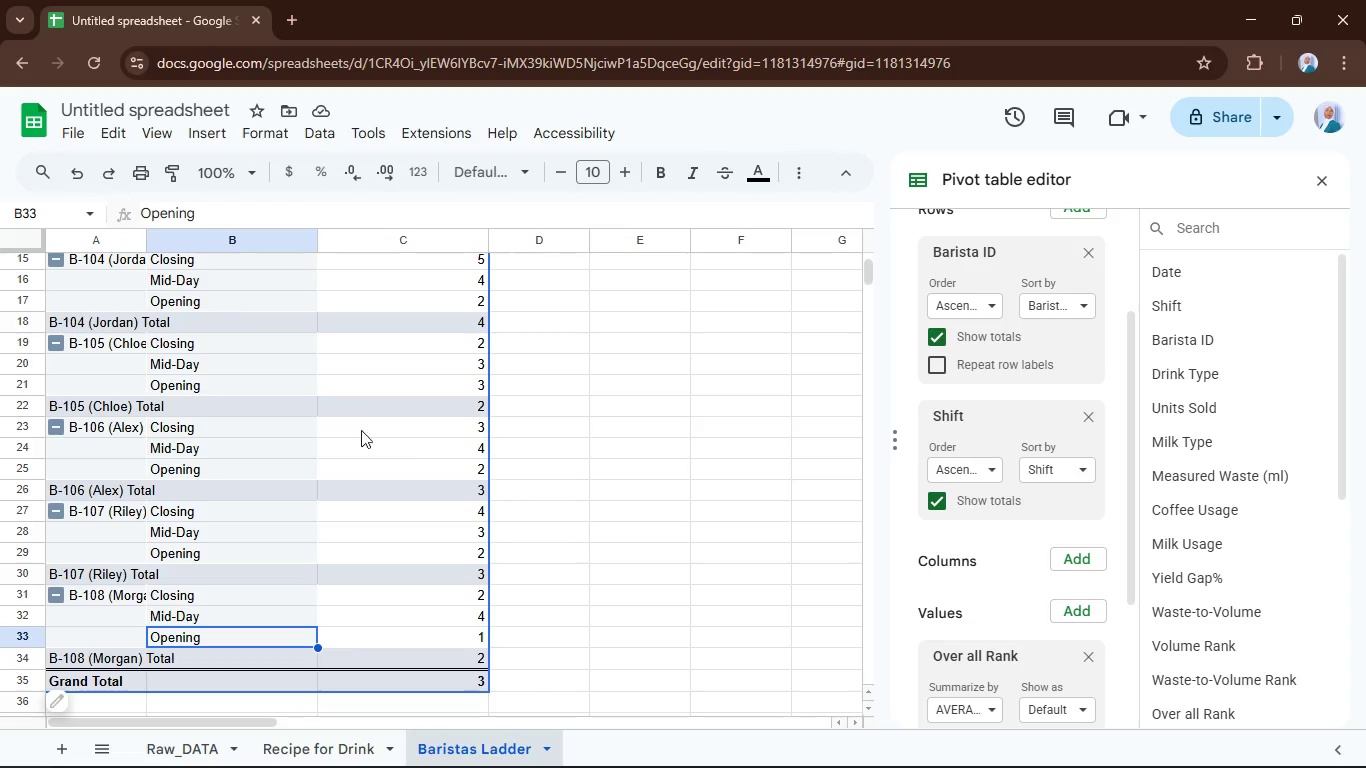 
scroll: coordinate [424, 463], scroll_direction: up, amount: 7.0
 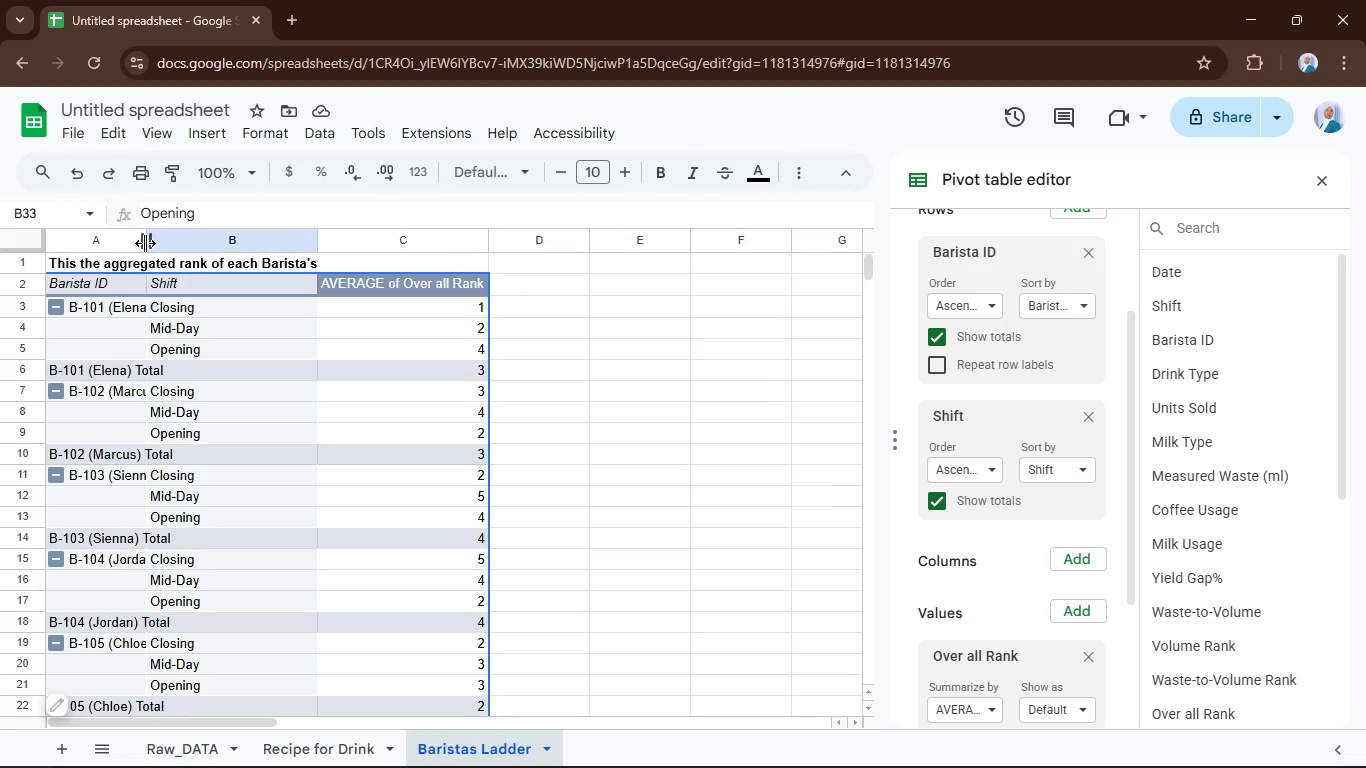 
double_click([145, 243])
 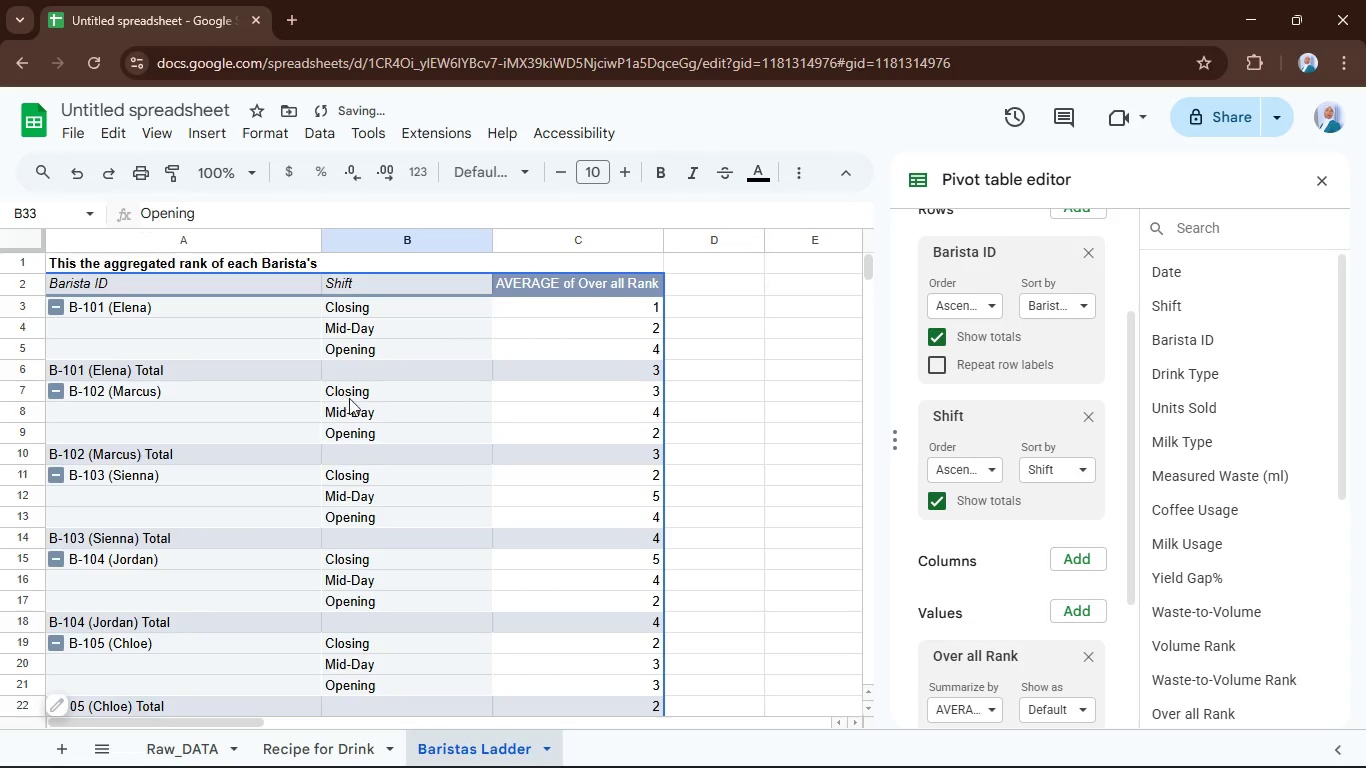 
scroll: coordinate [370, 408], scroll_direction: down, amount: 4.0
 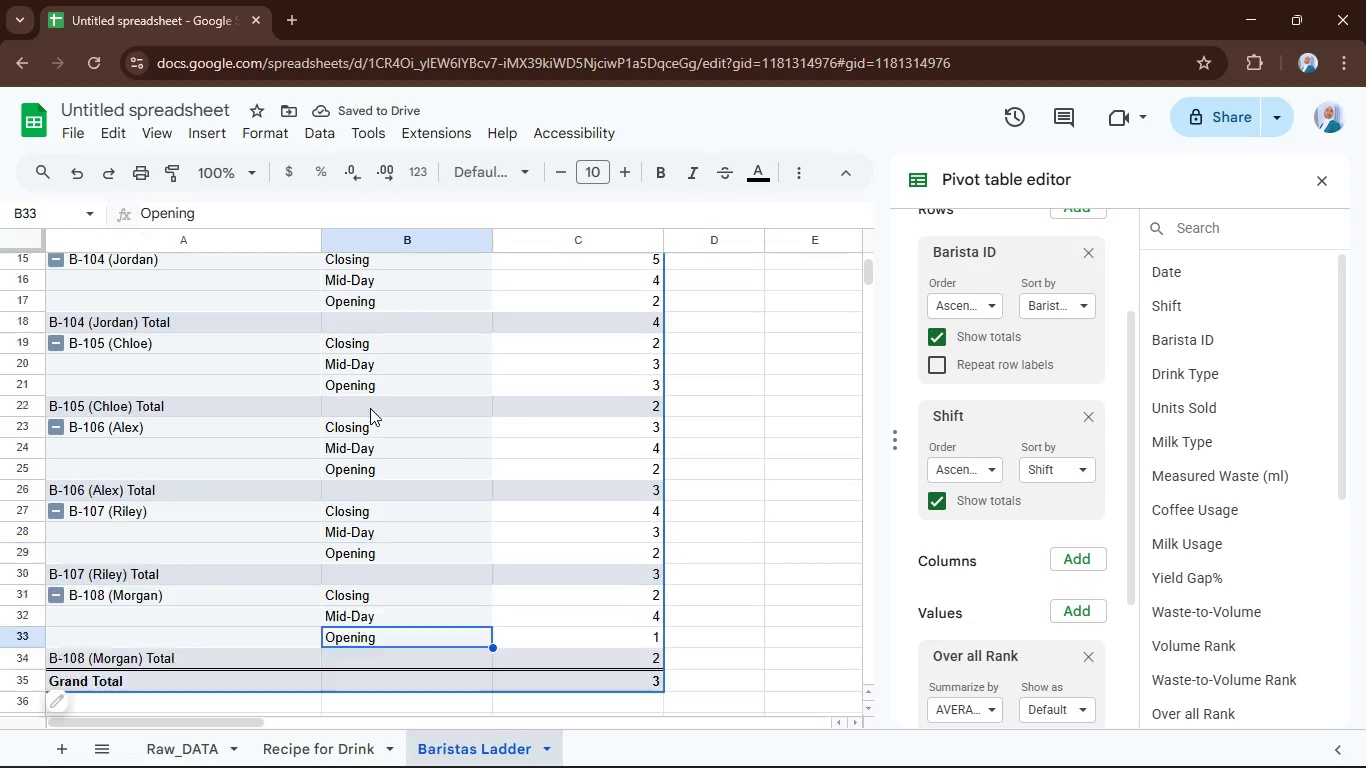 
scroll: coordinate [371, 408], scroll_direction: up, amount: 10.0
 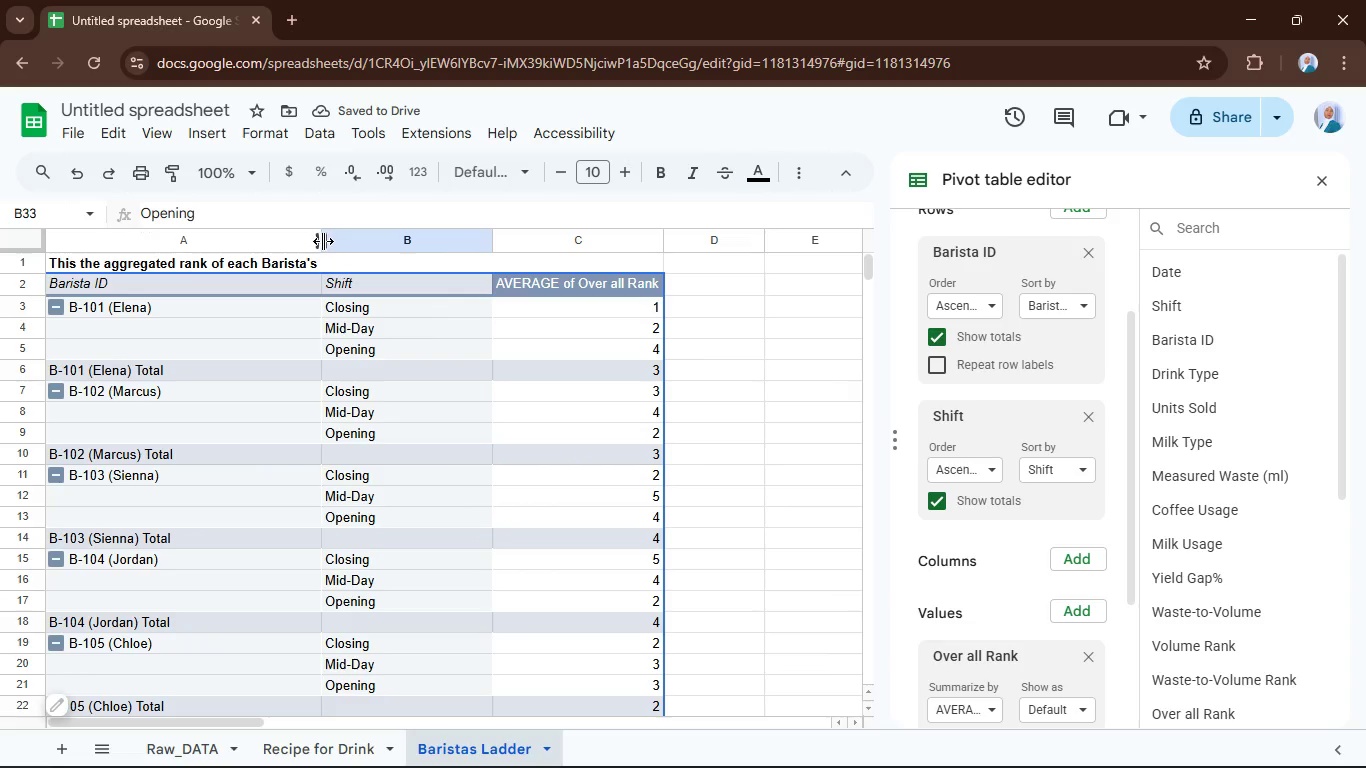 
left_click_drag(start_coordinate=[322, 239], to_coordinate=[206, 270])
 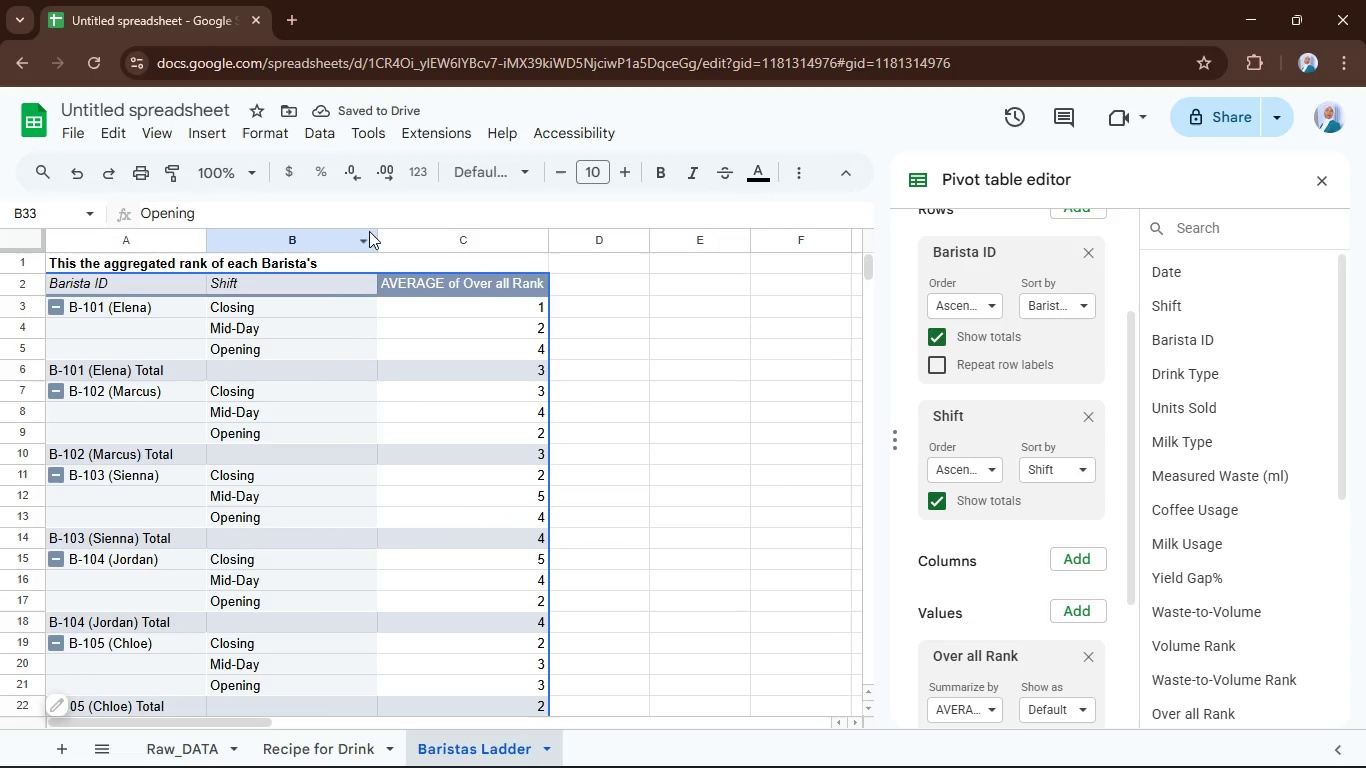 
left_click_drag(start_coordinate=[376, 241], to_coordinate=[312, 281])
 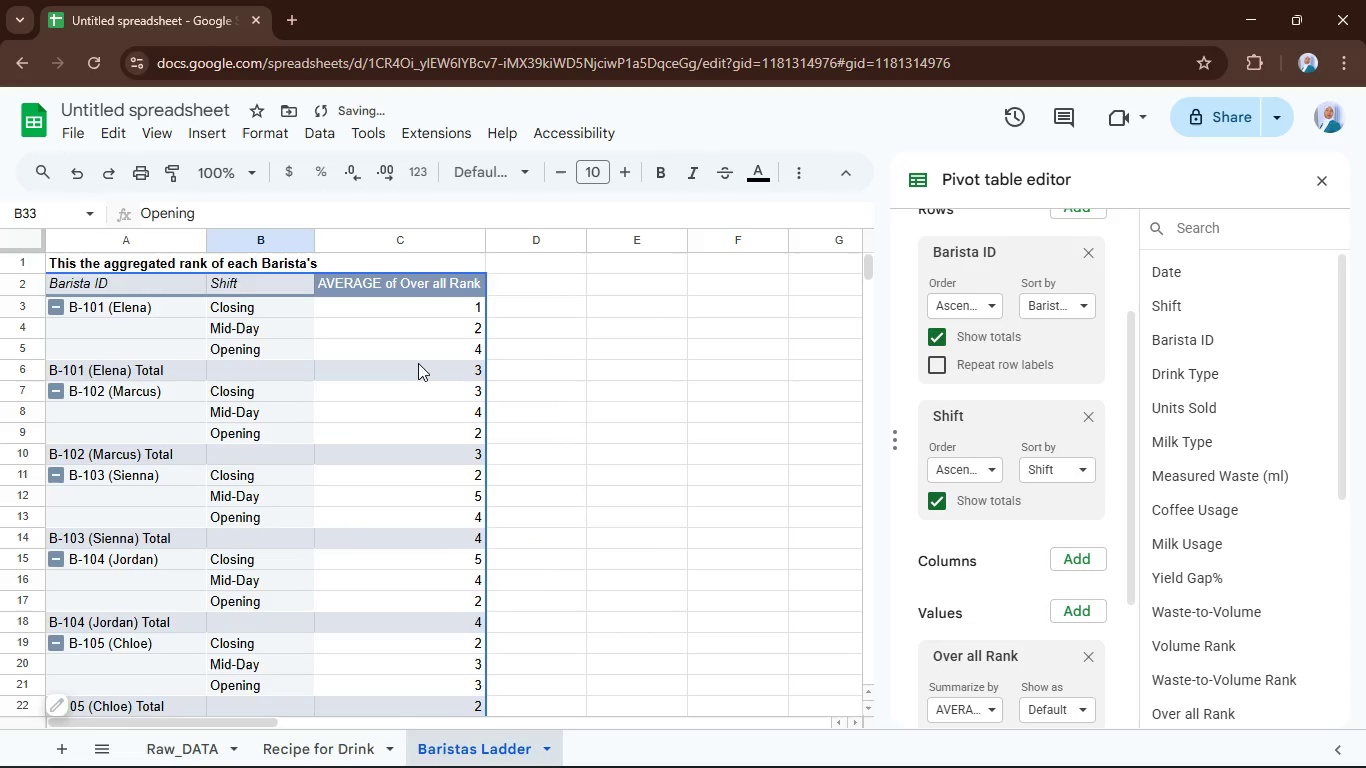 
scroll: coordinate [418, 362], scroll_direction: down, amount: 5.0
 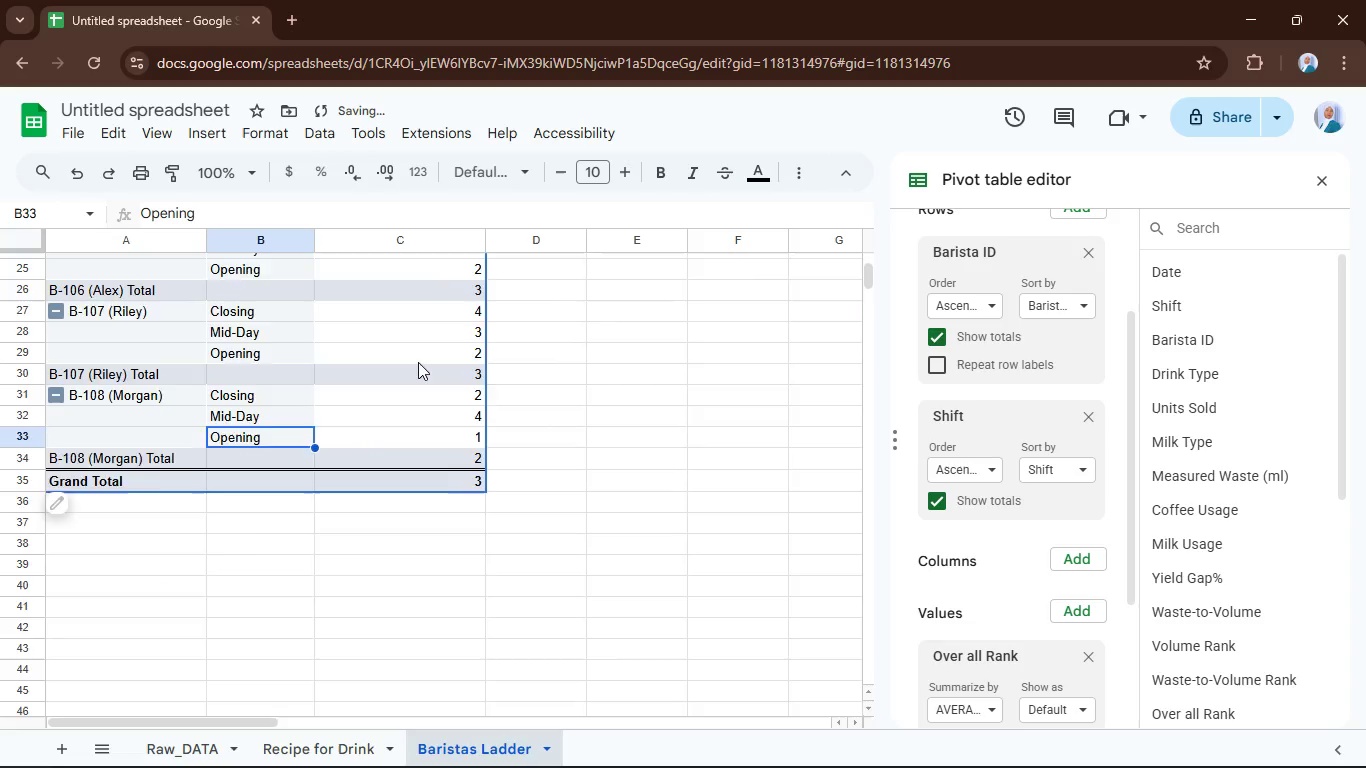 
scroll: coordinate [466, 314], scroll_direction: up, amount: 10.0
 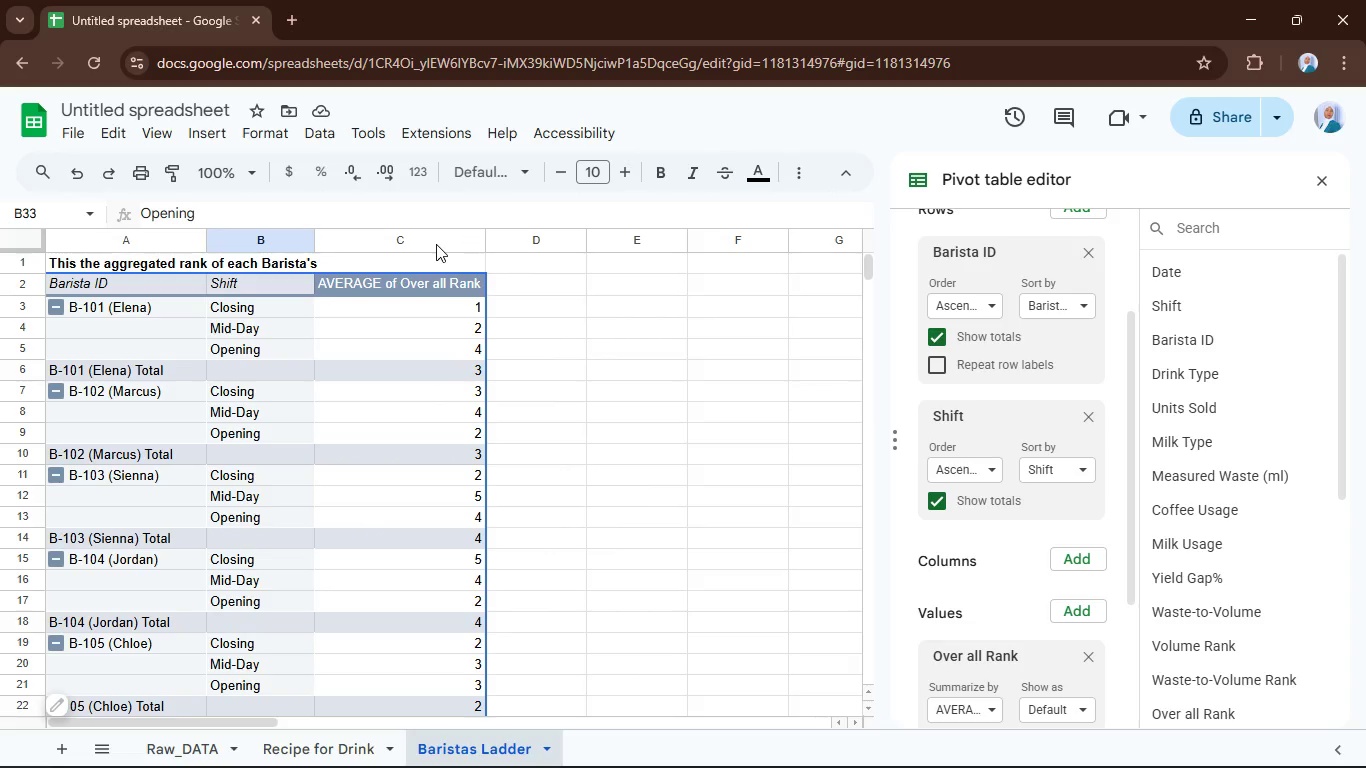 
left_click([436, 244])
 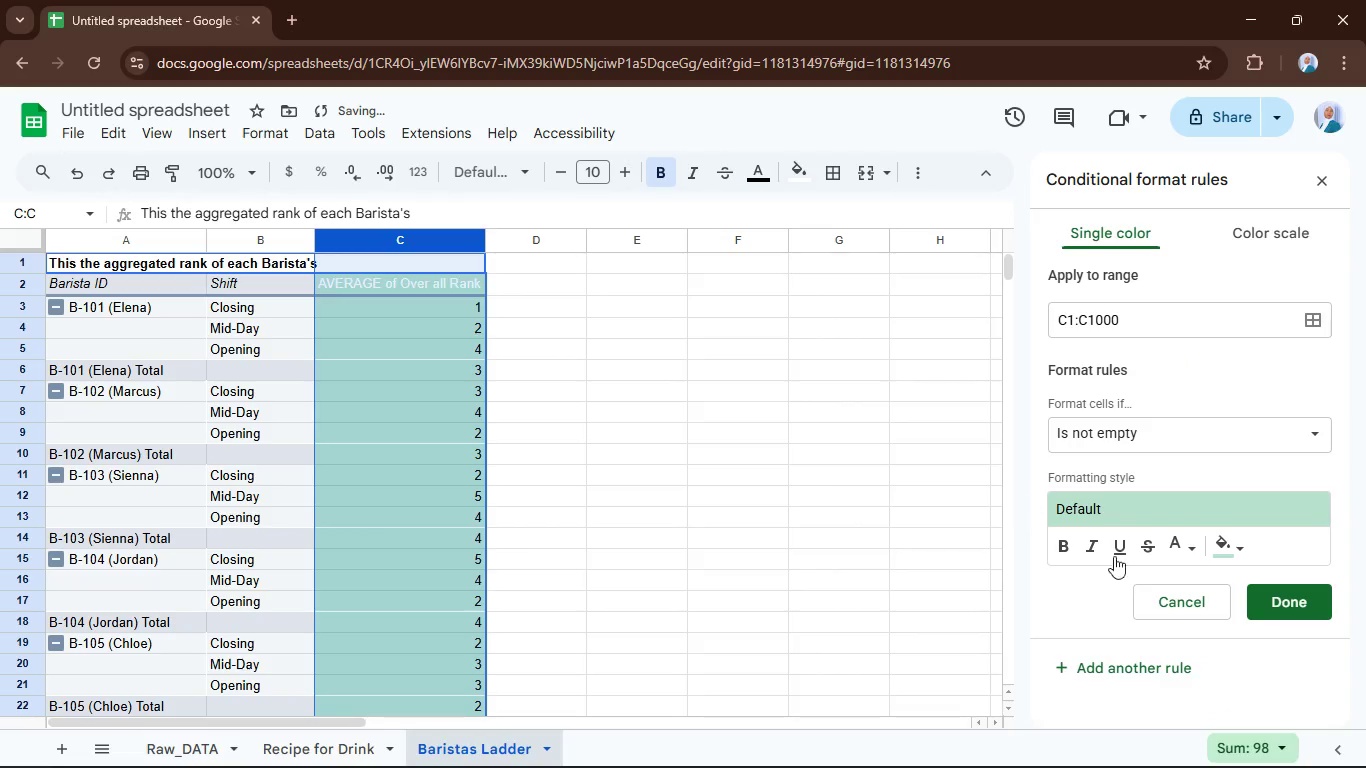 
left_click([1163, 429])
 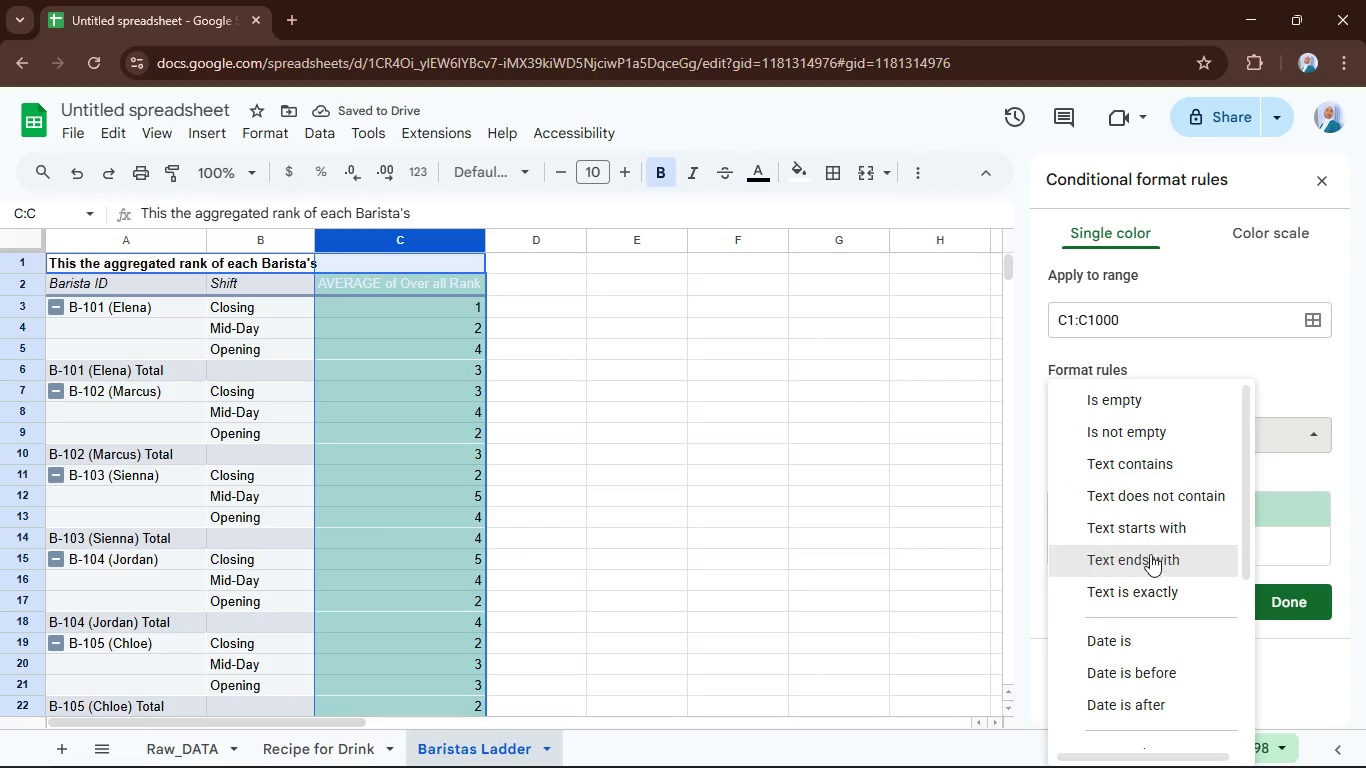 
scroll: coordinate [1156, 553], scroll_direction: down, amount: 7.0
 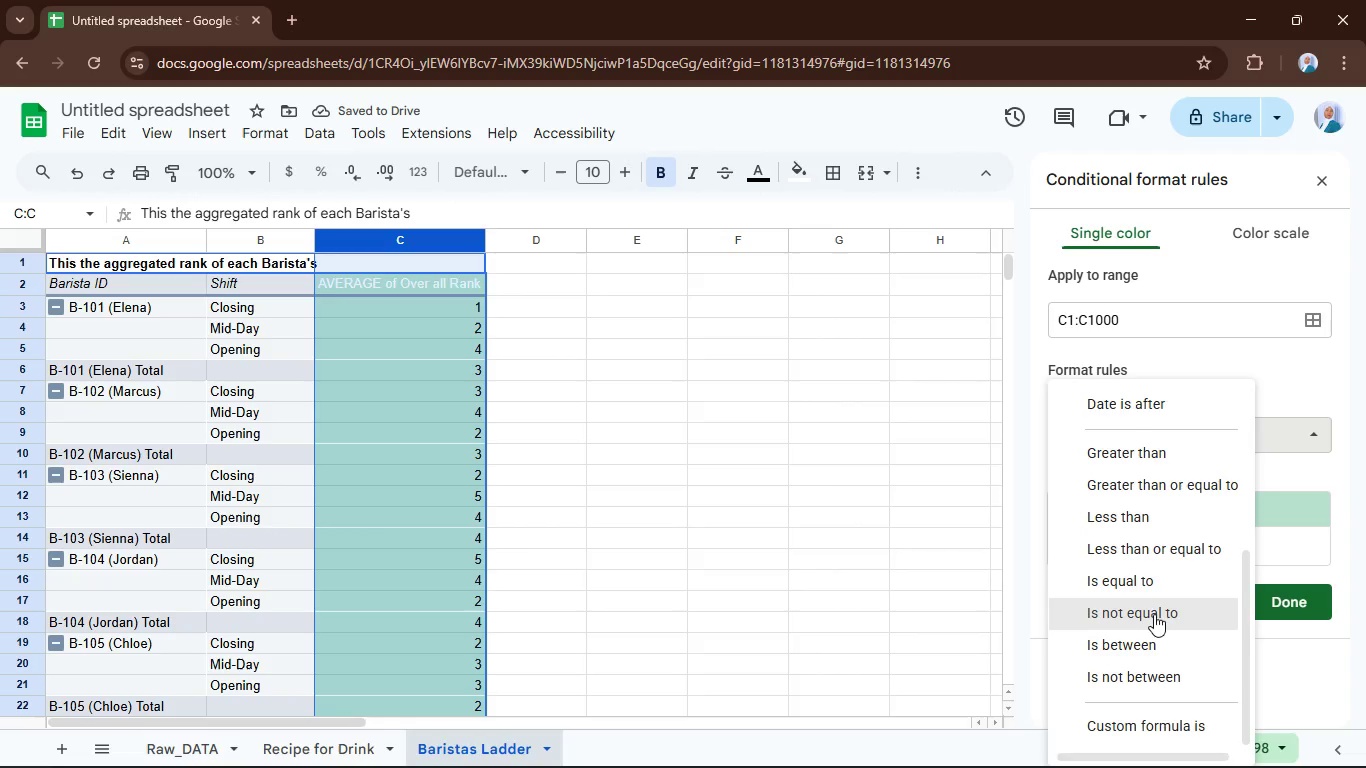 
scroll: coordinate [1155, 613], scroll_direction: up, amount: 4.0
 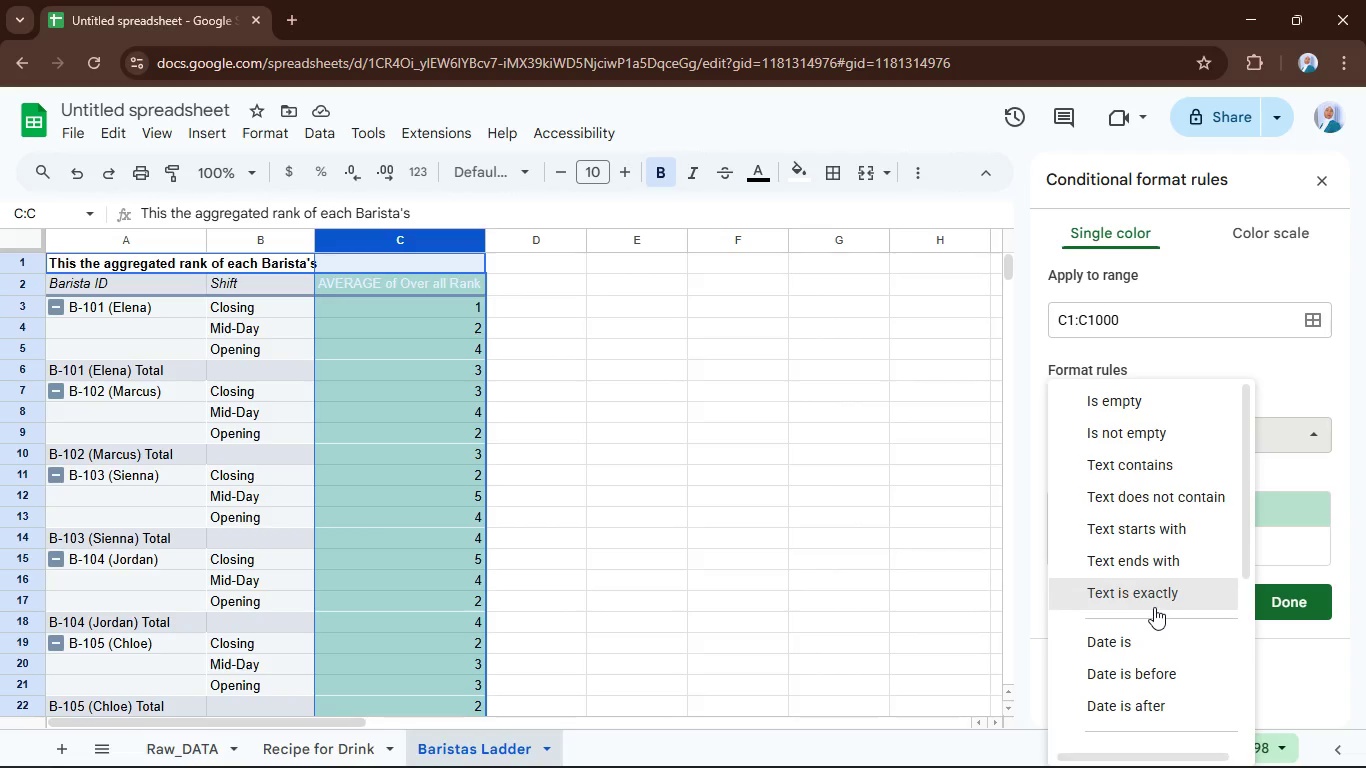 
scroll: coordinate [1154, 607], scroll_direction: down, amount: 7.0
 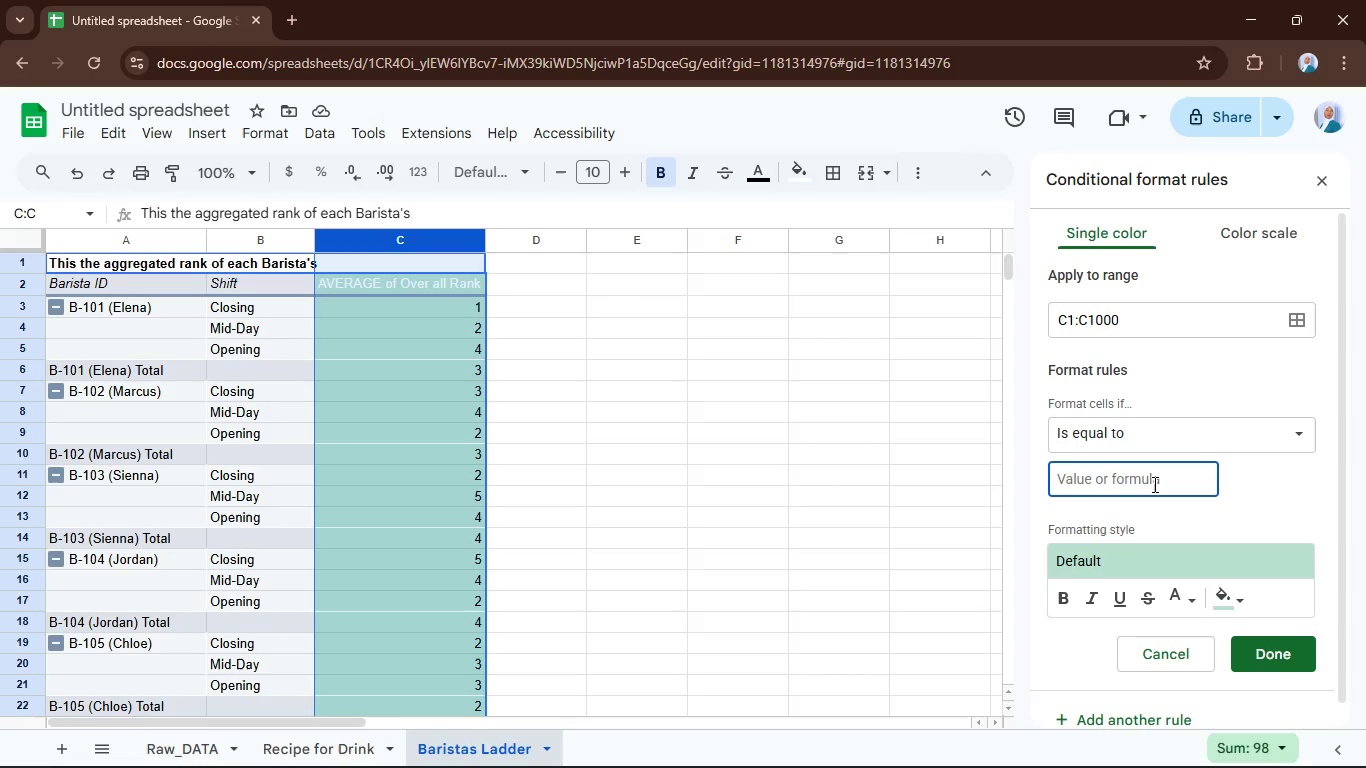 
key(1)
 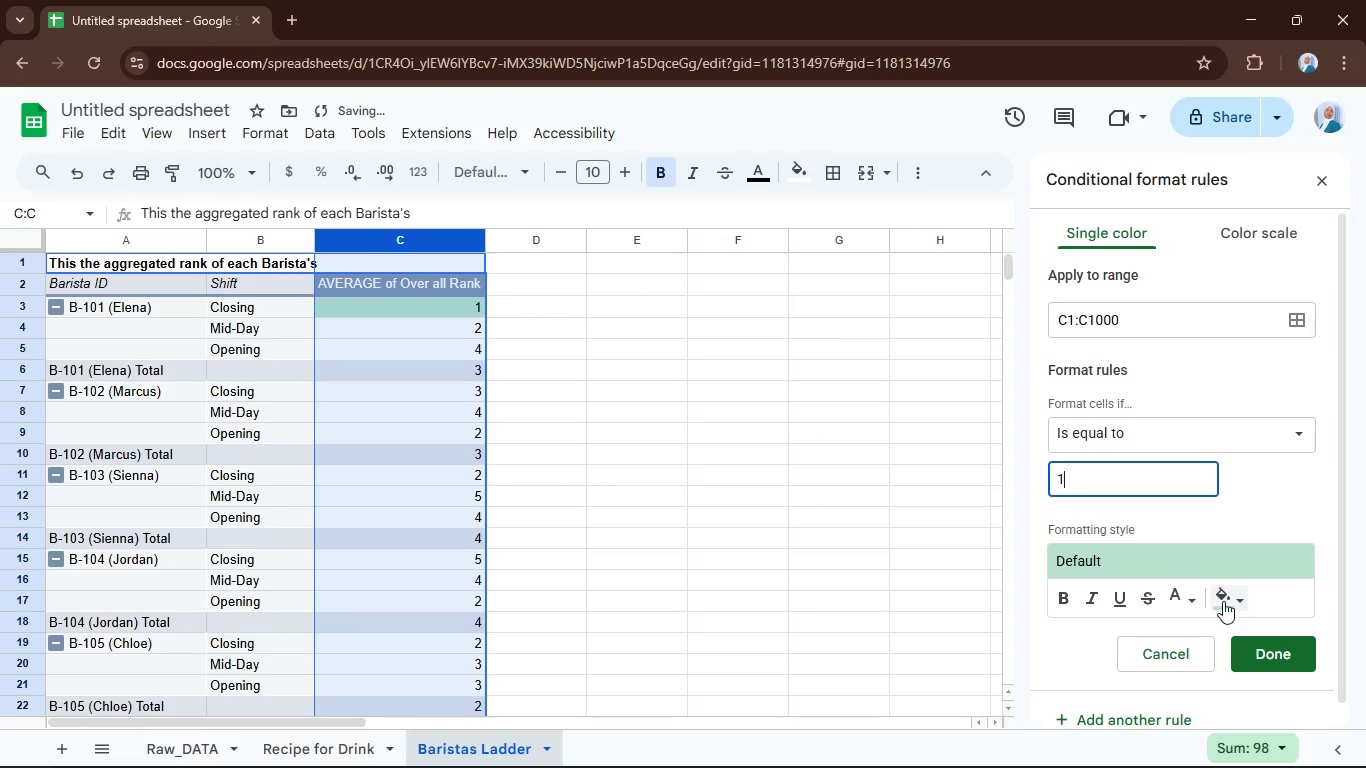 
left_click([1236, 592])
 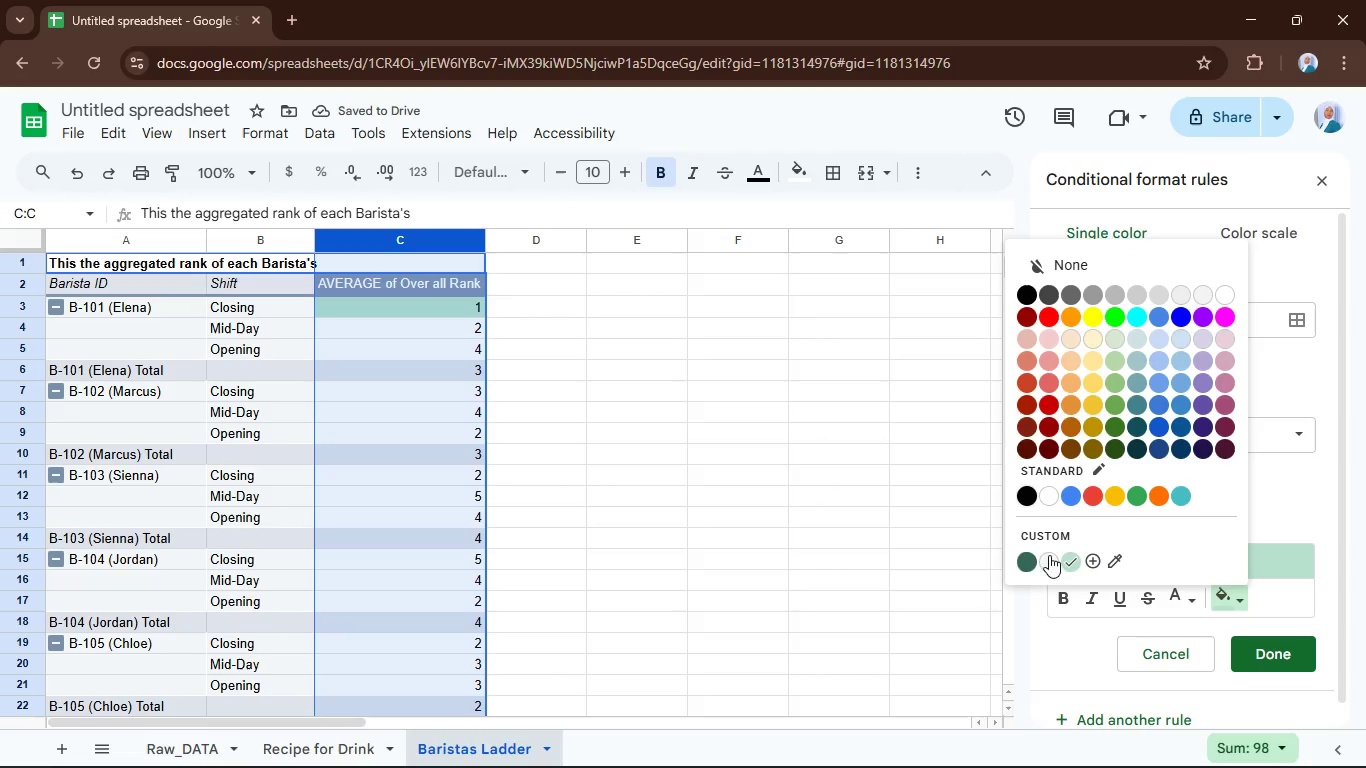 
left_click([1027, 560])
 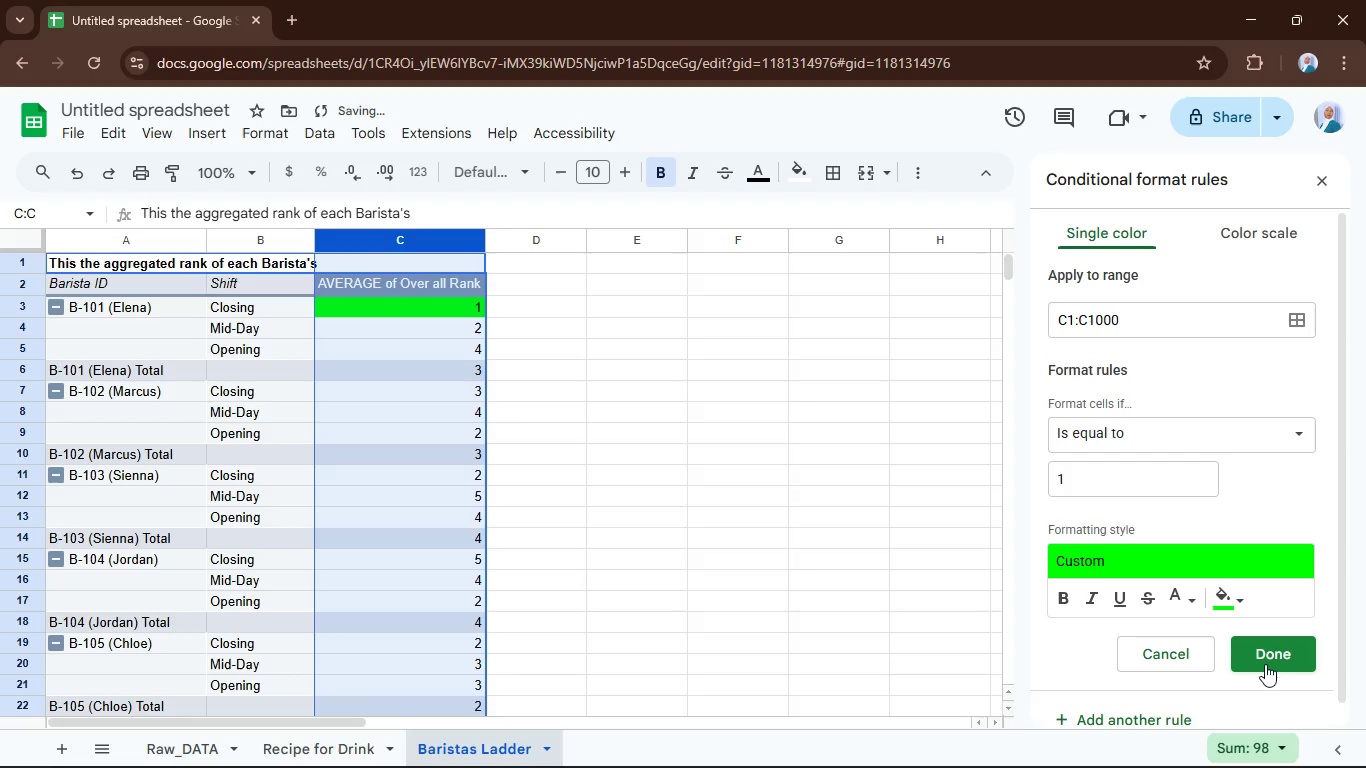 
wait(7.95)
 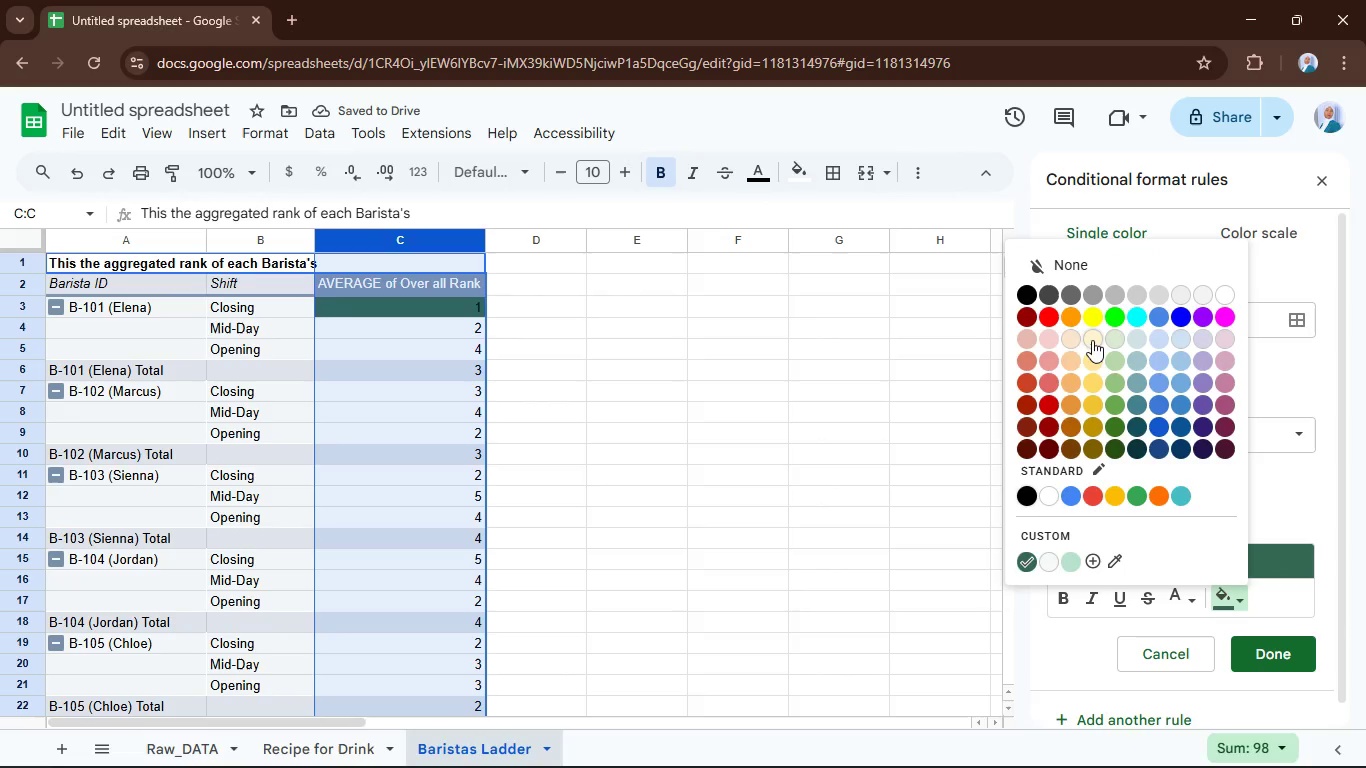 
left_click([659, 633])
 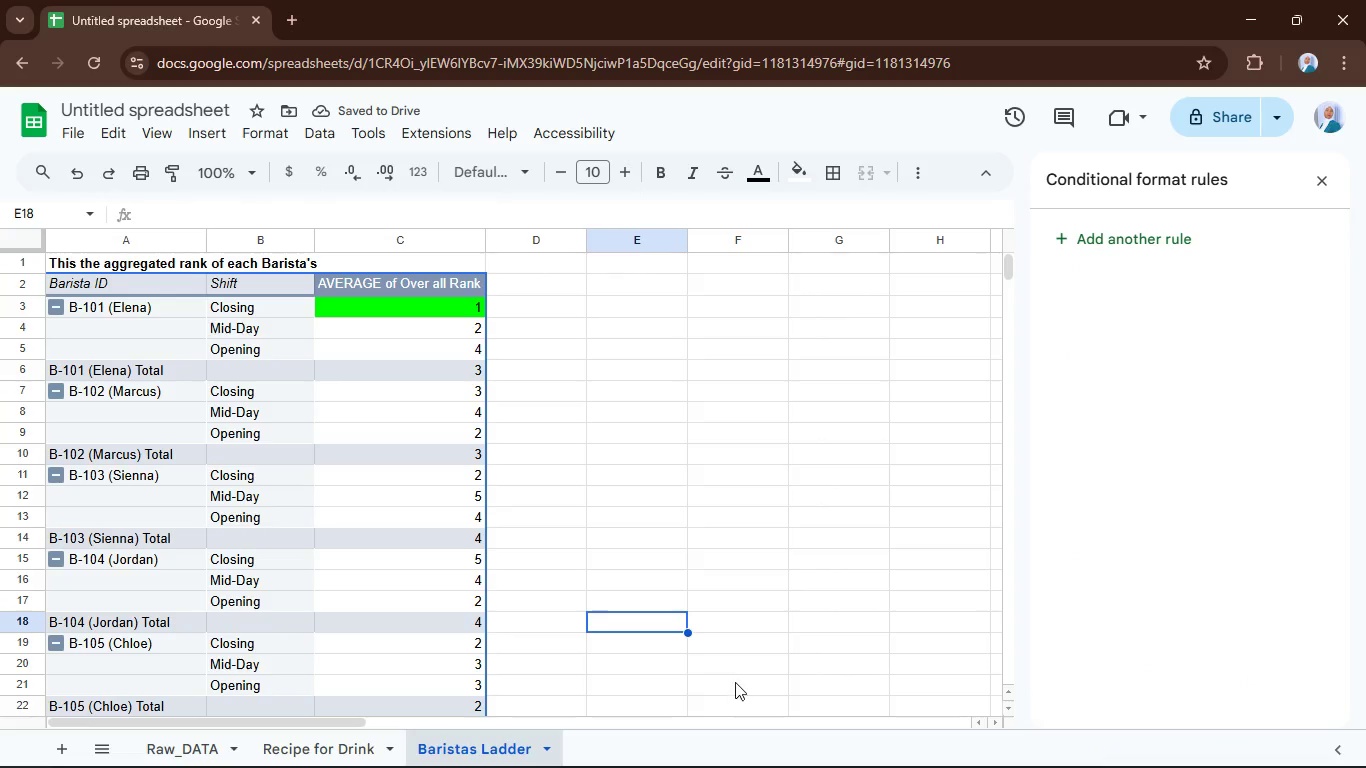 
scroll: coordinate [736, 676], scroll_direction: down, amount: 4.0
 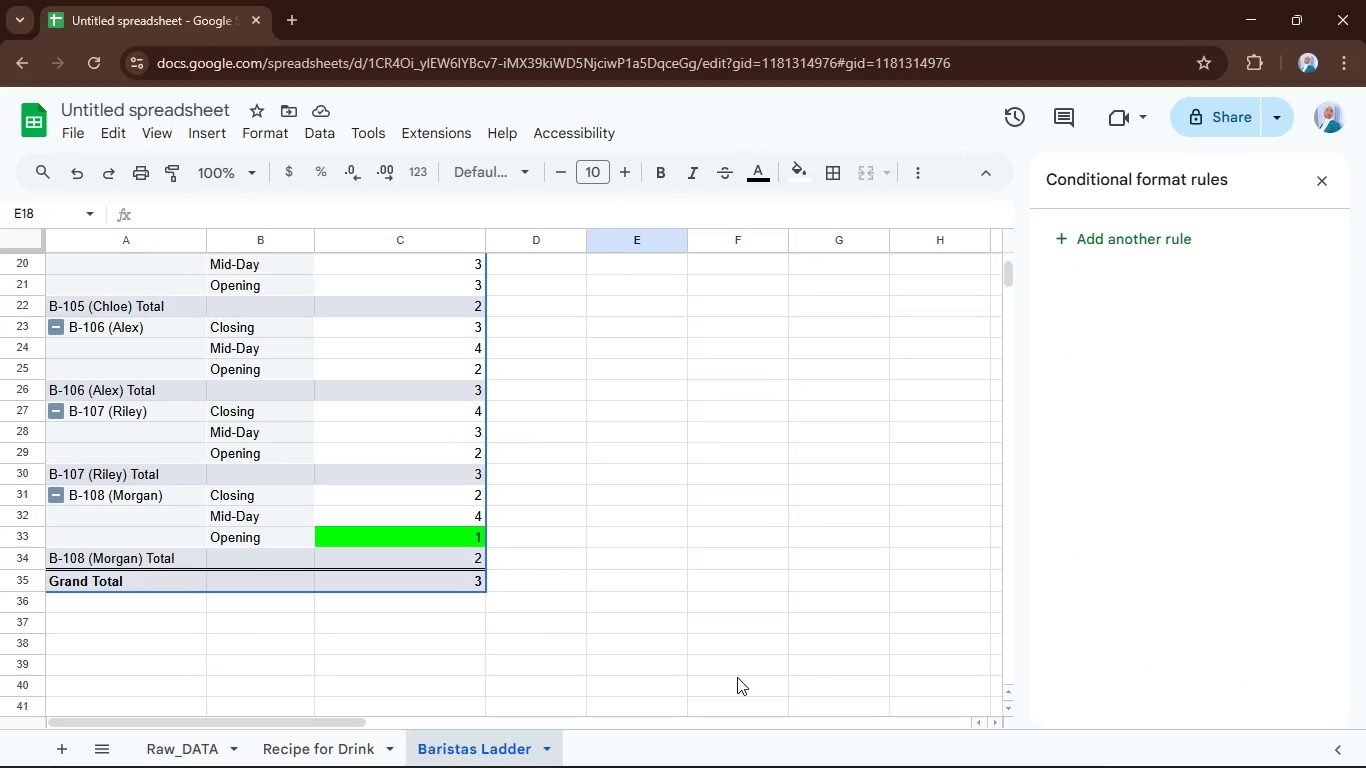 
scroll: coordinate [737, 678], scroll_direction: up, amount: 4.0
 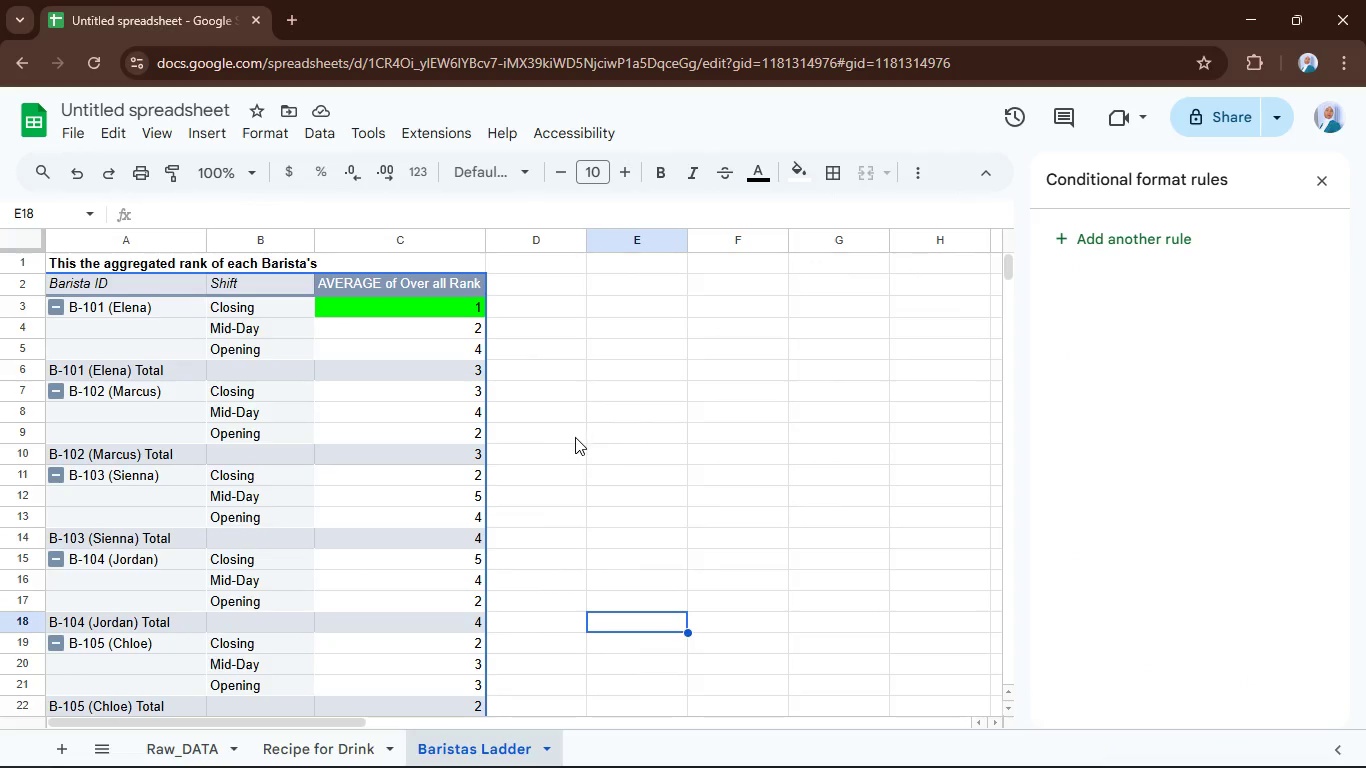 
scroll: coordinate [588, 431], scroll_direction: down, amount: 2.0
 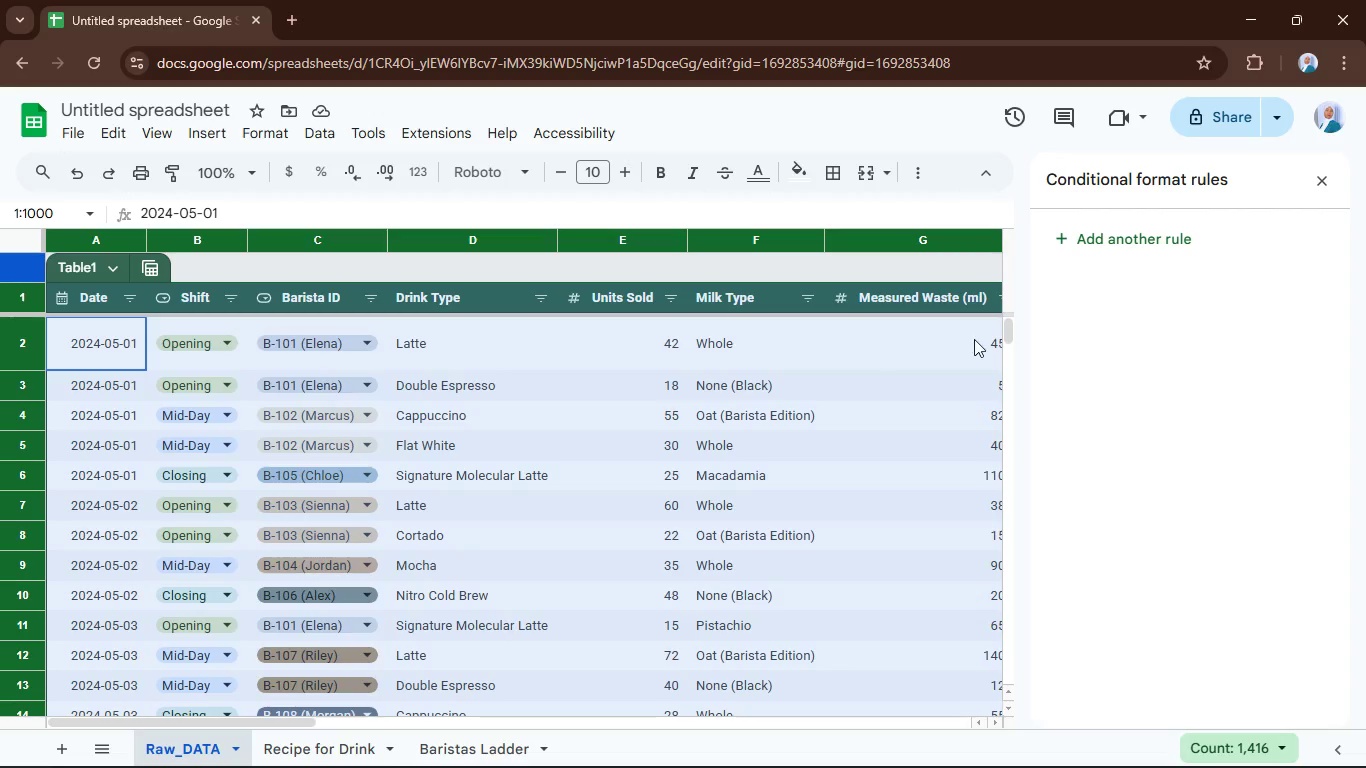 
wait(5.36)
 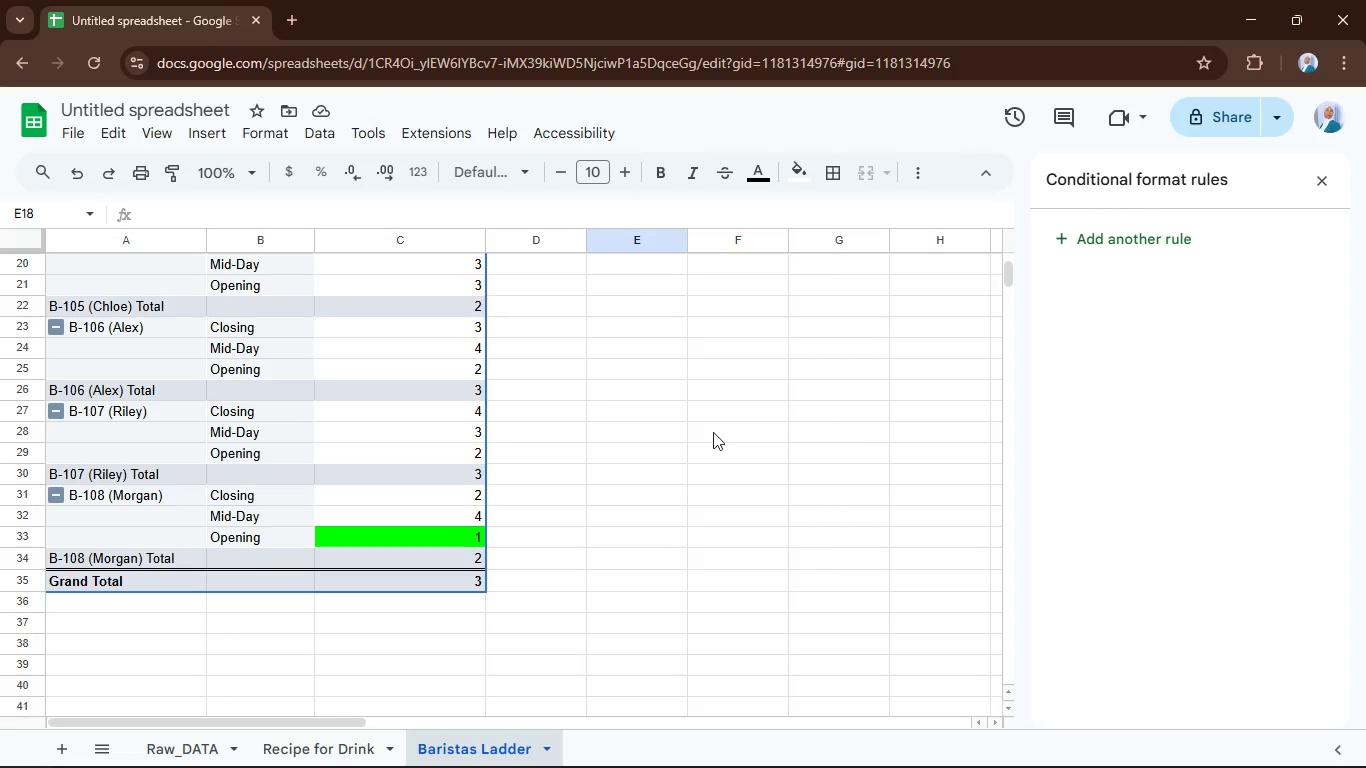 
left_click([1320, 174])
 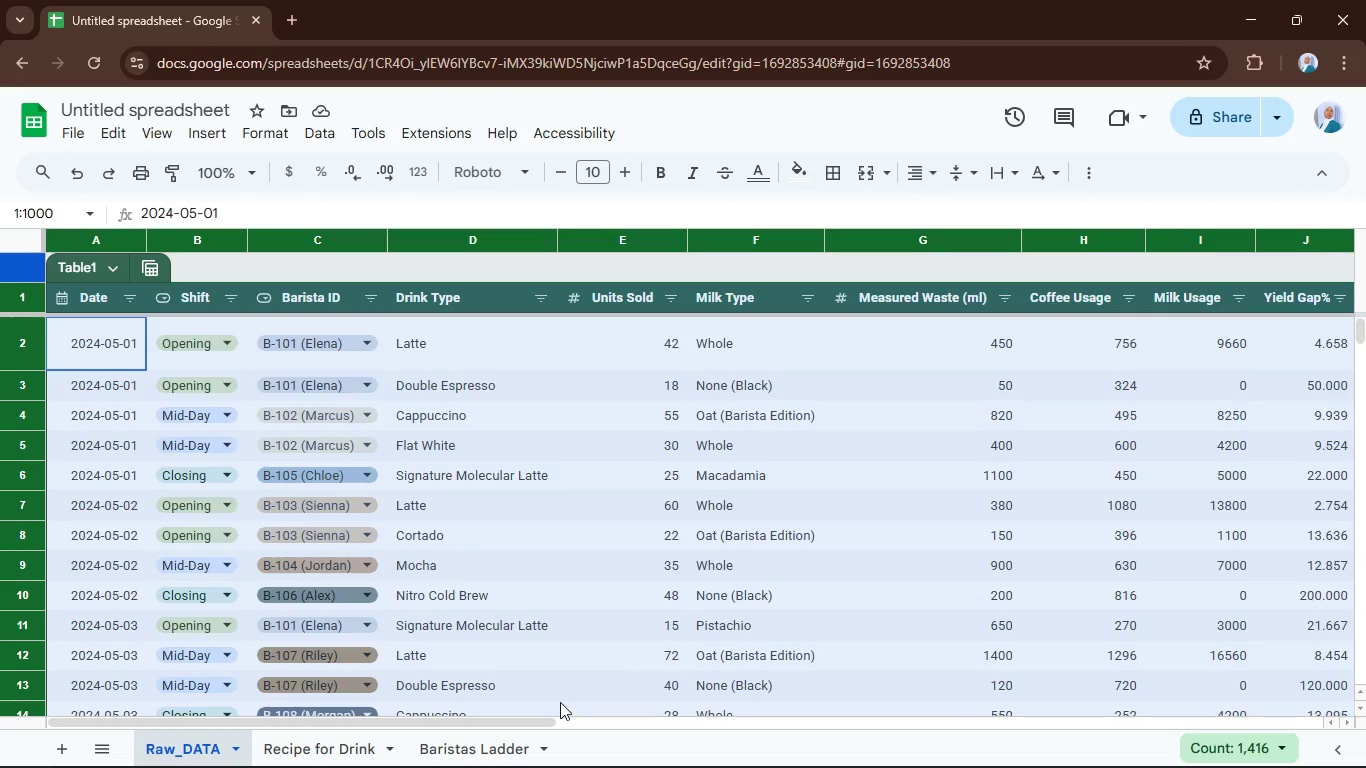 
left_click([669, 598])
 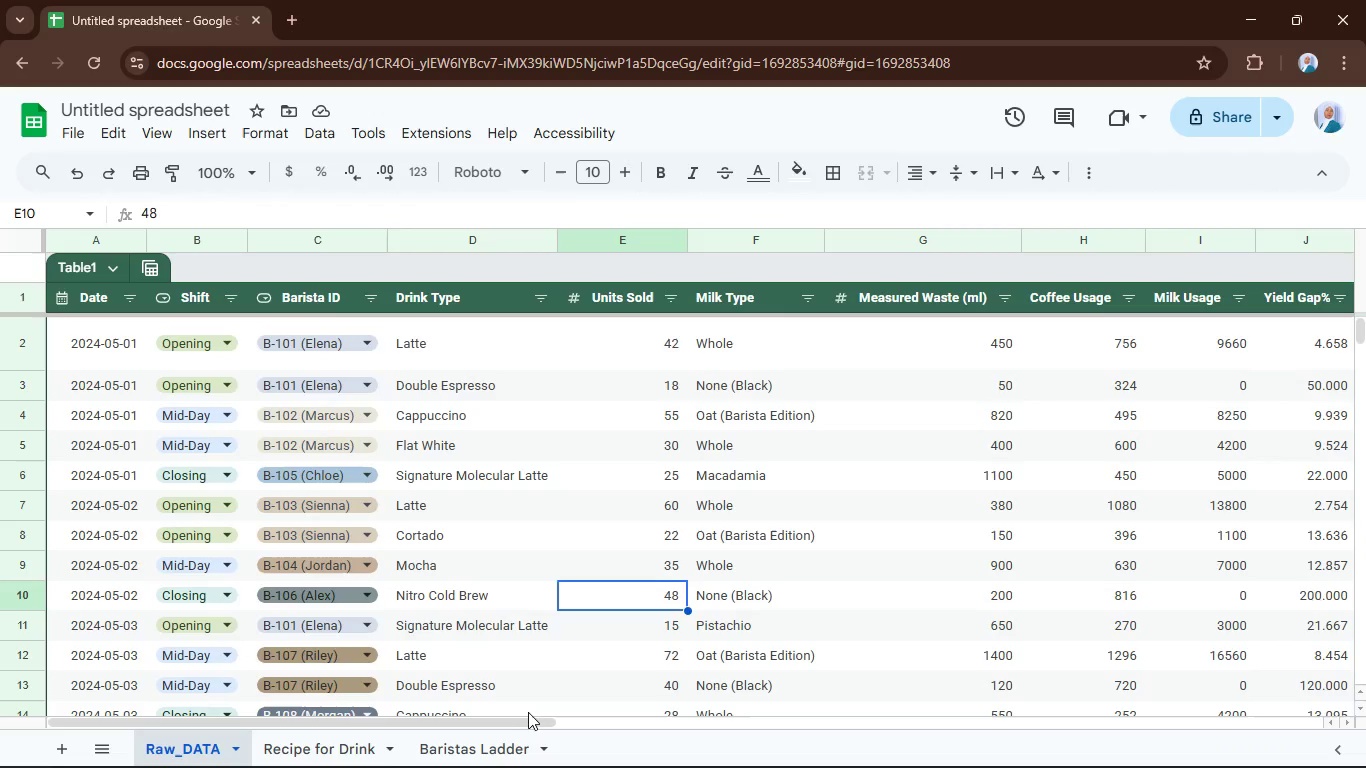 
left_click_drag(start_coordinate=[524, 719], to_coordinate=[966, 682])
 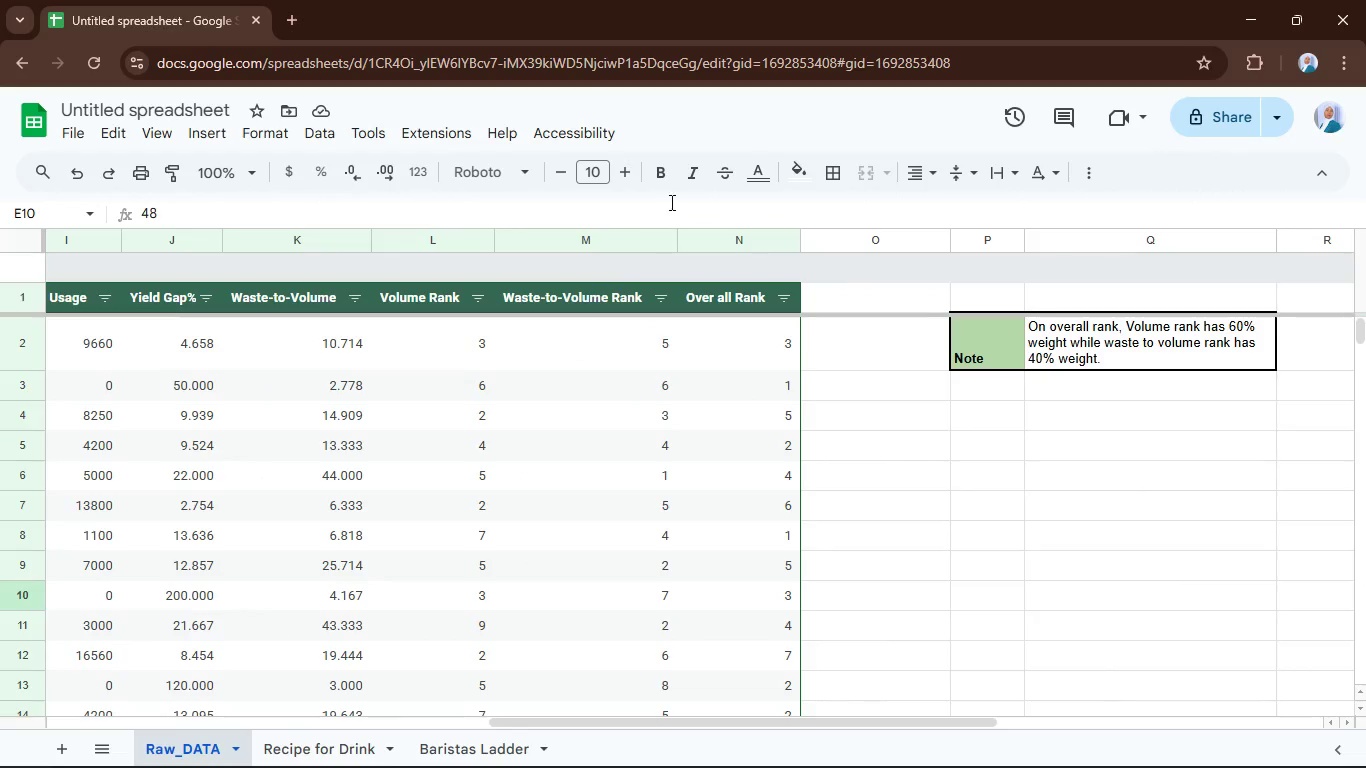 
mouse_move([711, 240])
 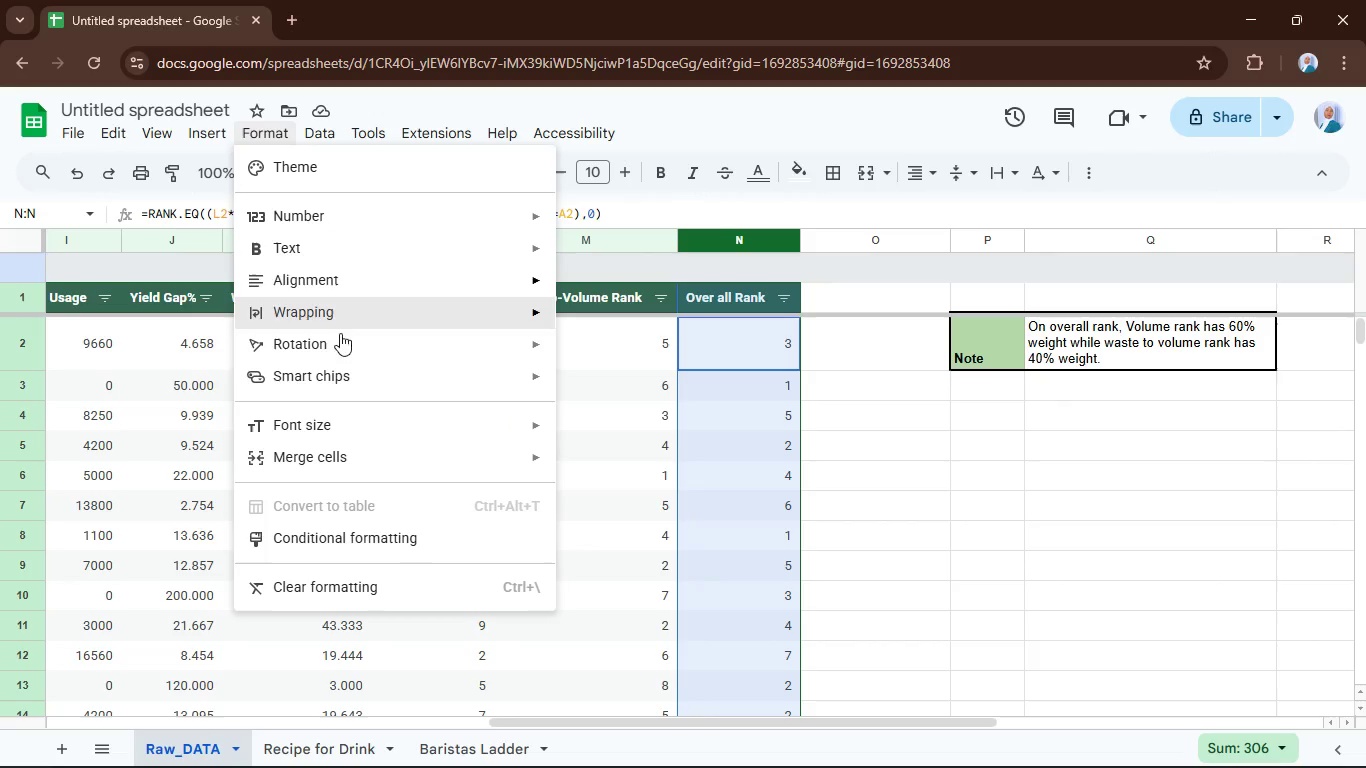 
left_click([350, 548])
 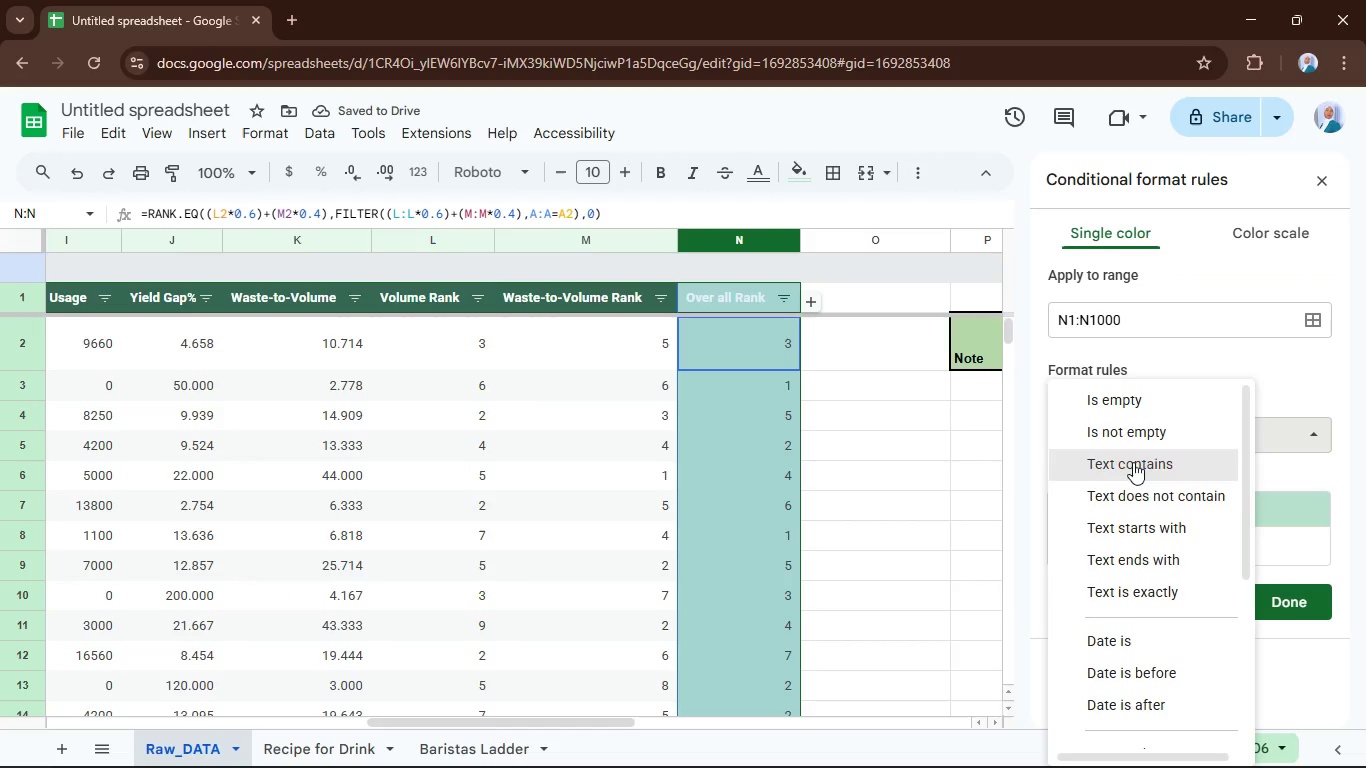 
scroll: coordinate [1143, 569], scroll_direction: down, amount: 8.0
 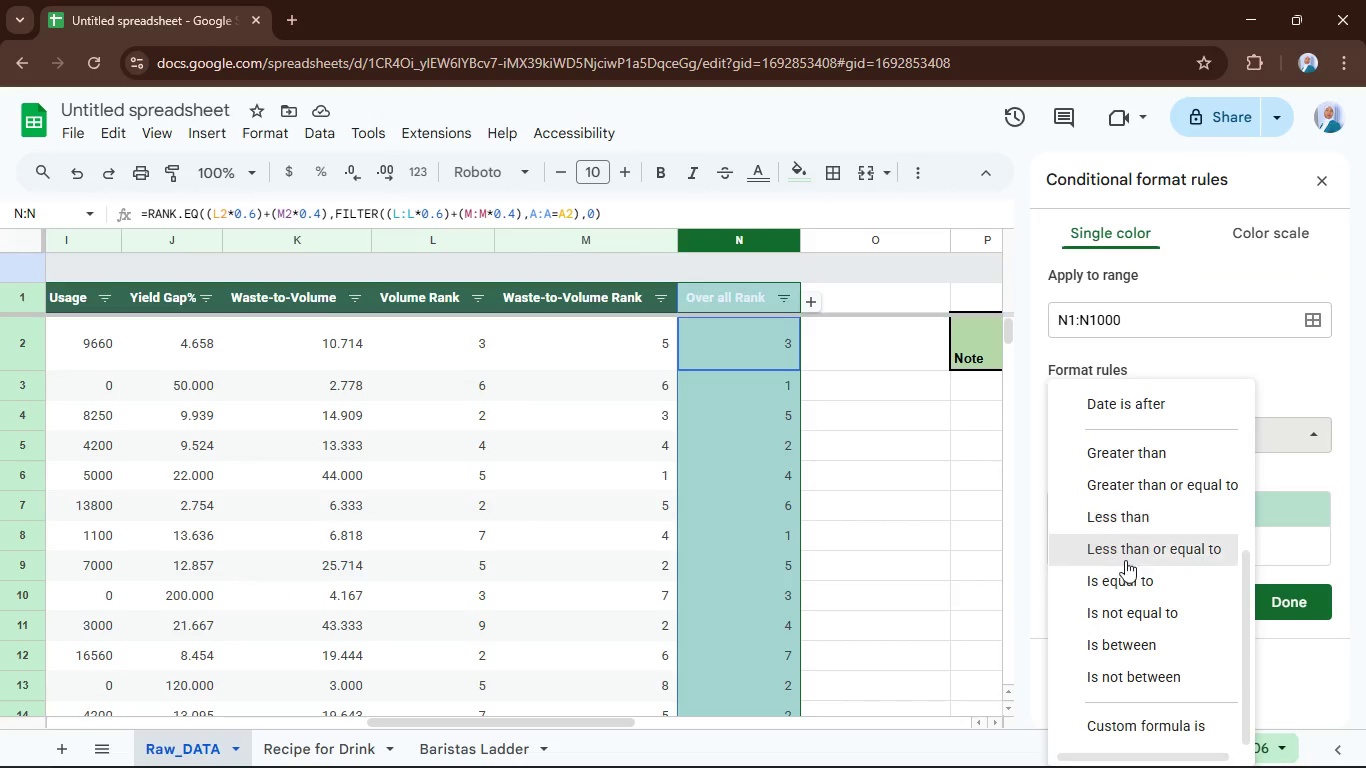 
left_click([1132, 576])
 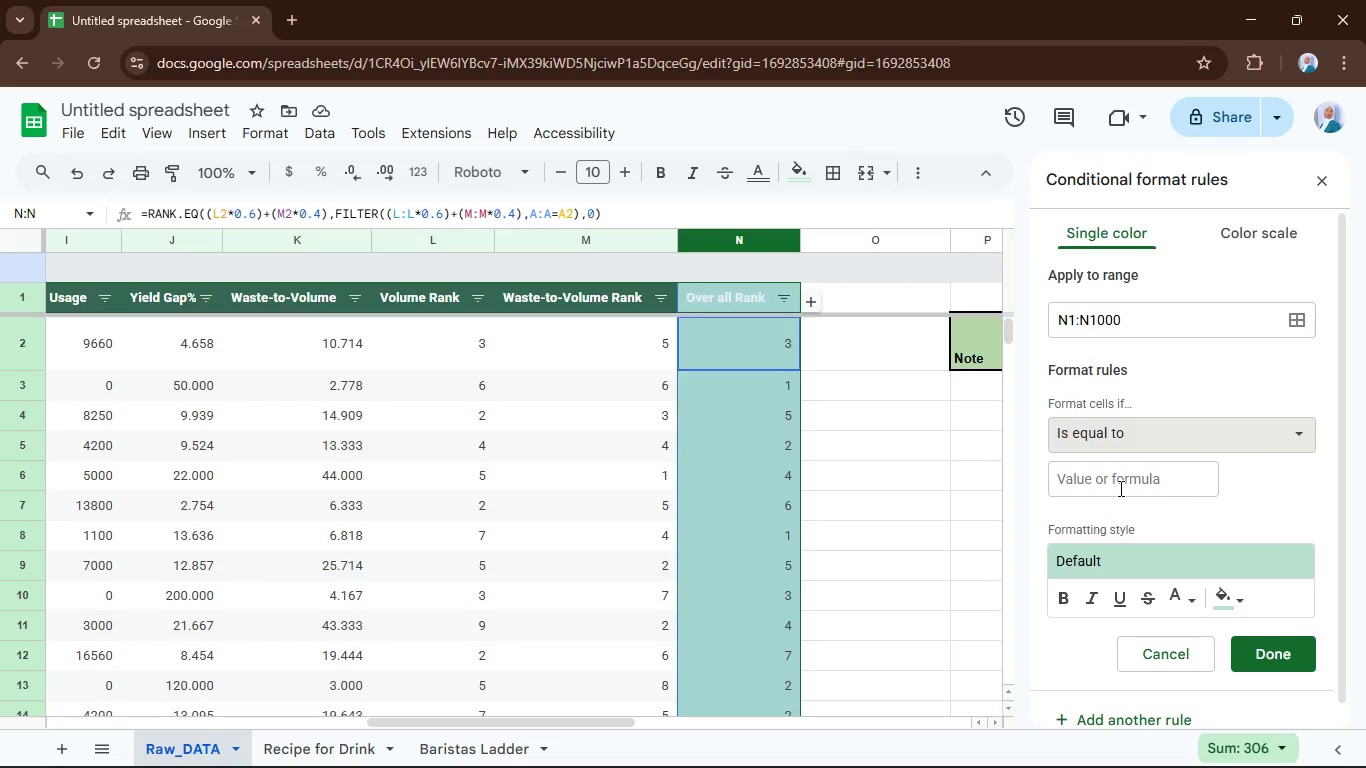 
left_click([1119, 488])
 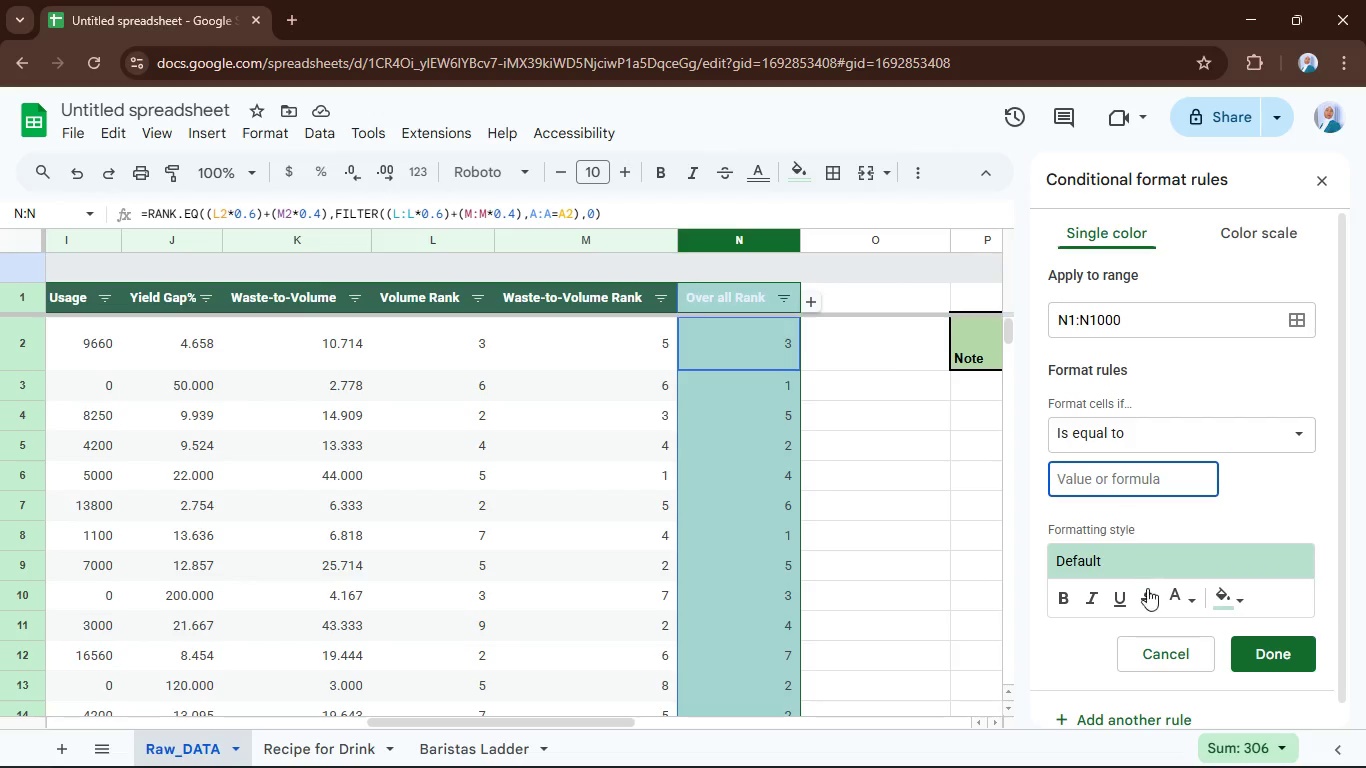 
key(1)
 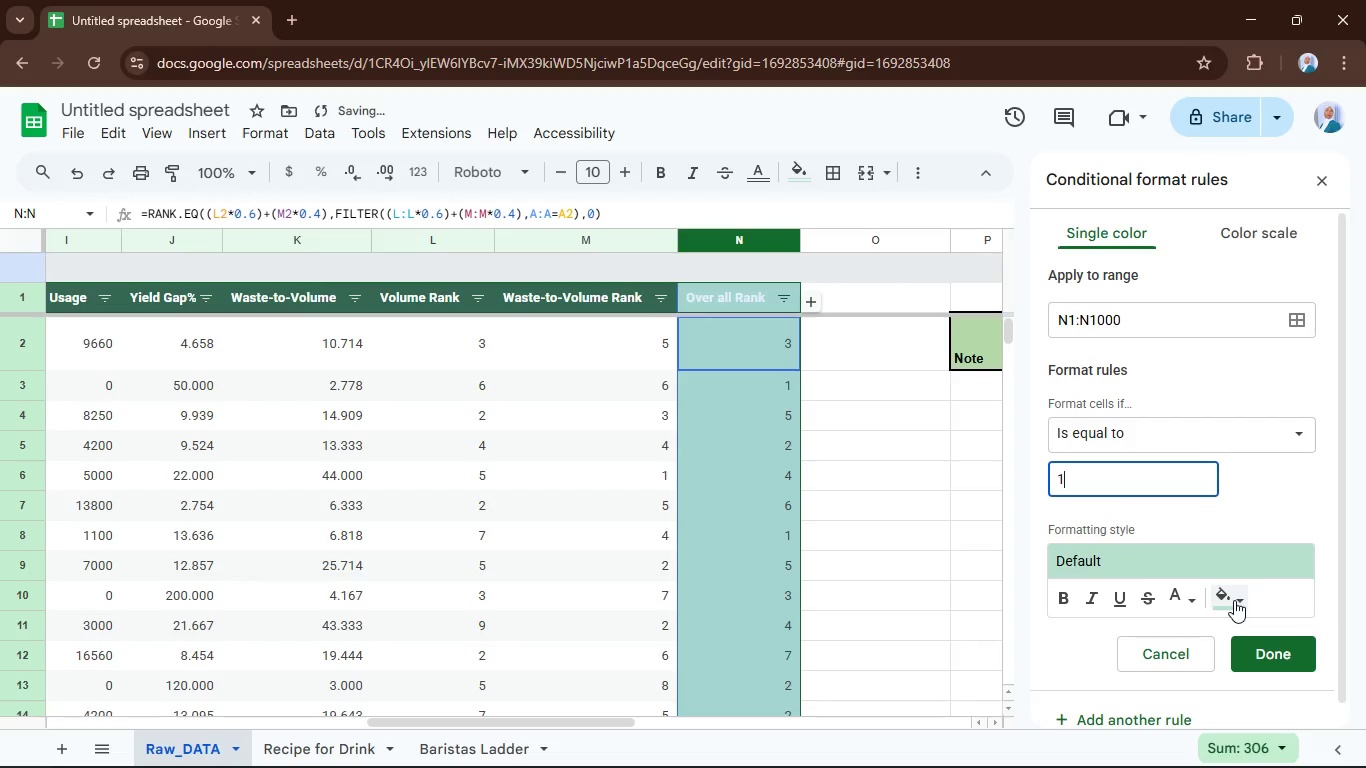 
left_click([1234, 600])
 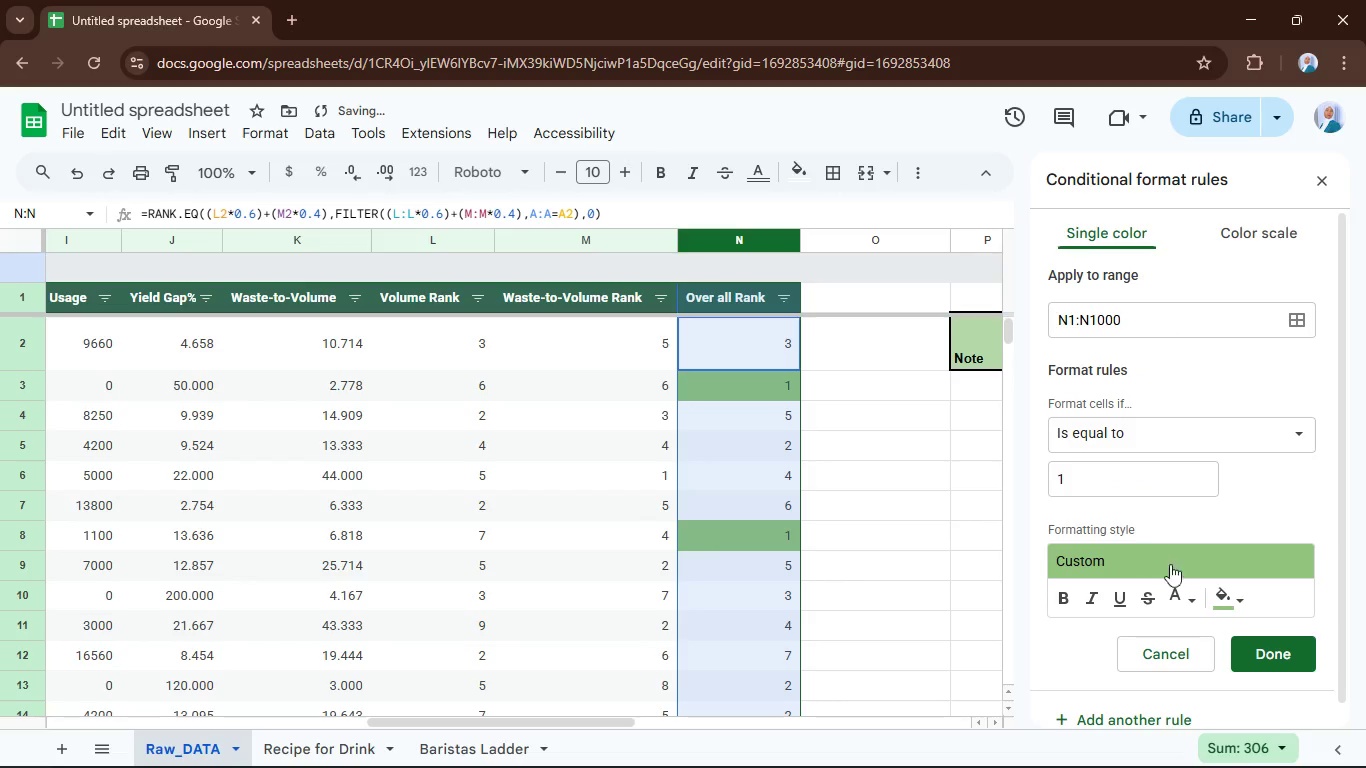 
left_click([1269, 646])
 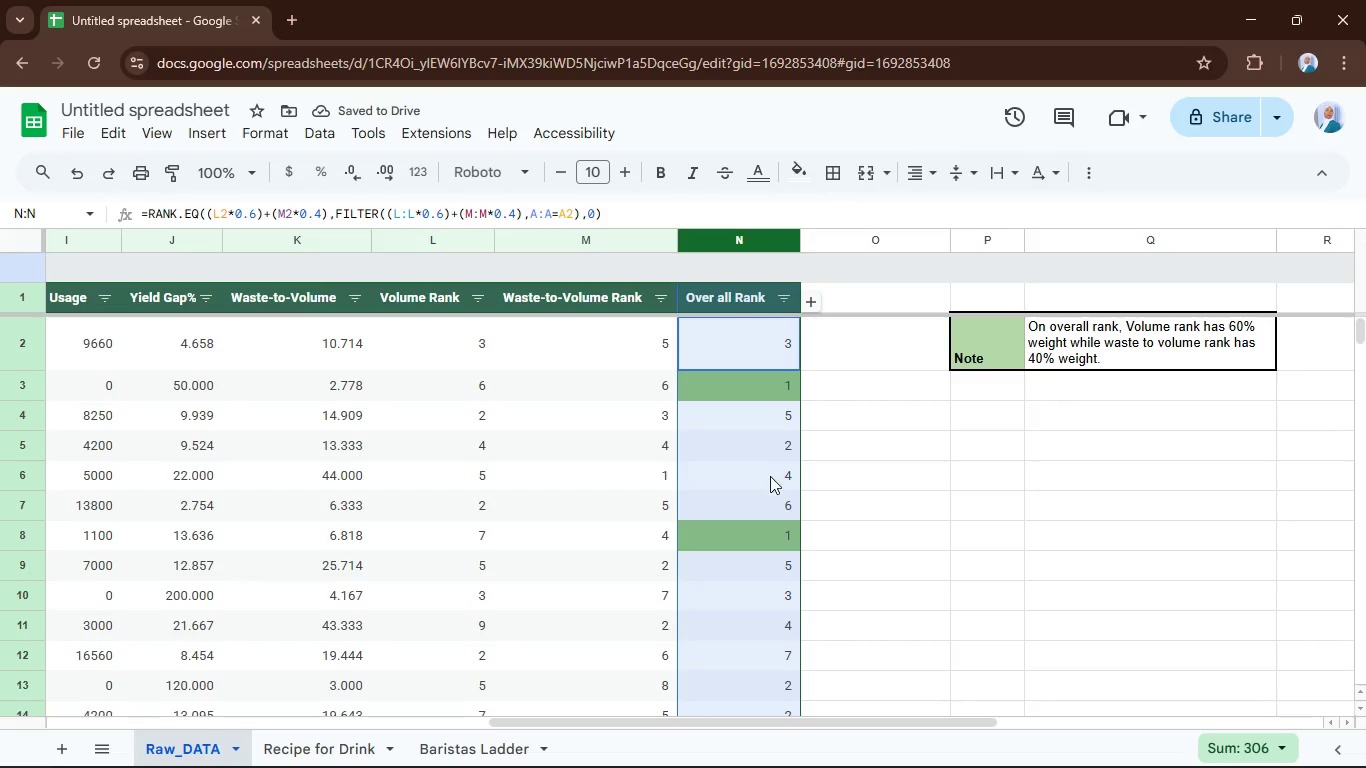 
wait(5.44)
 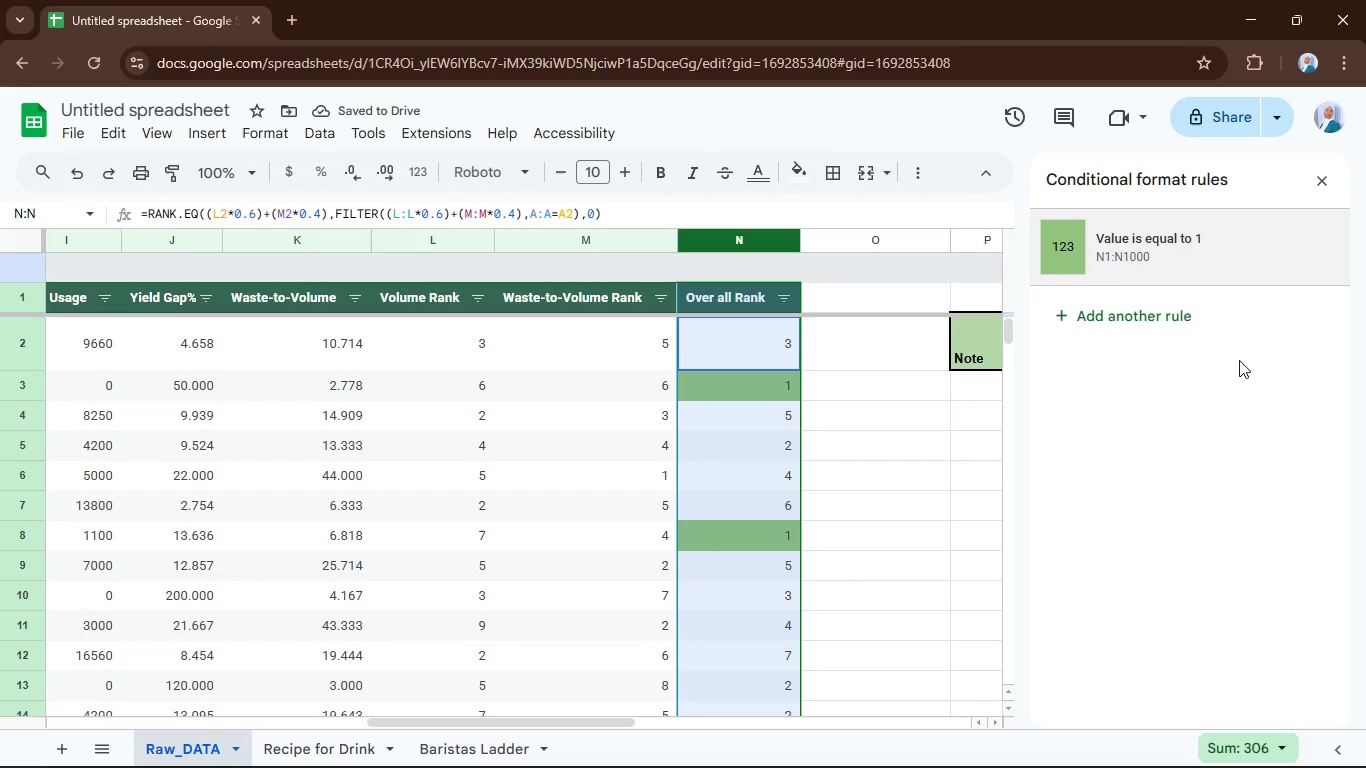 
scroll: coordinate [747, 466], scroll_direction: up, amount: 8.0
 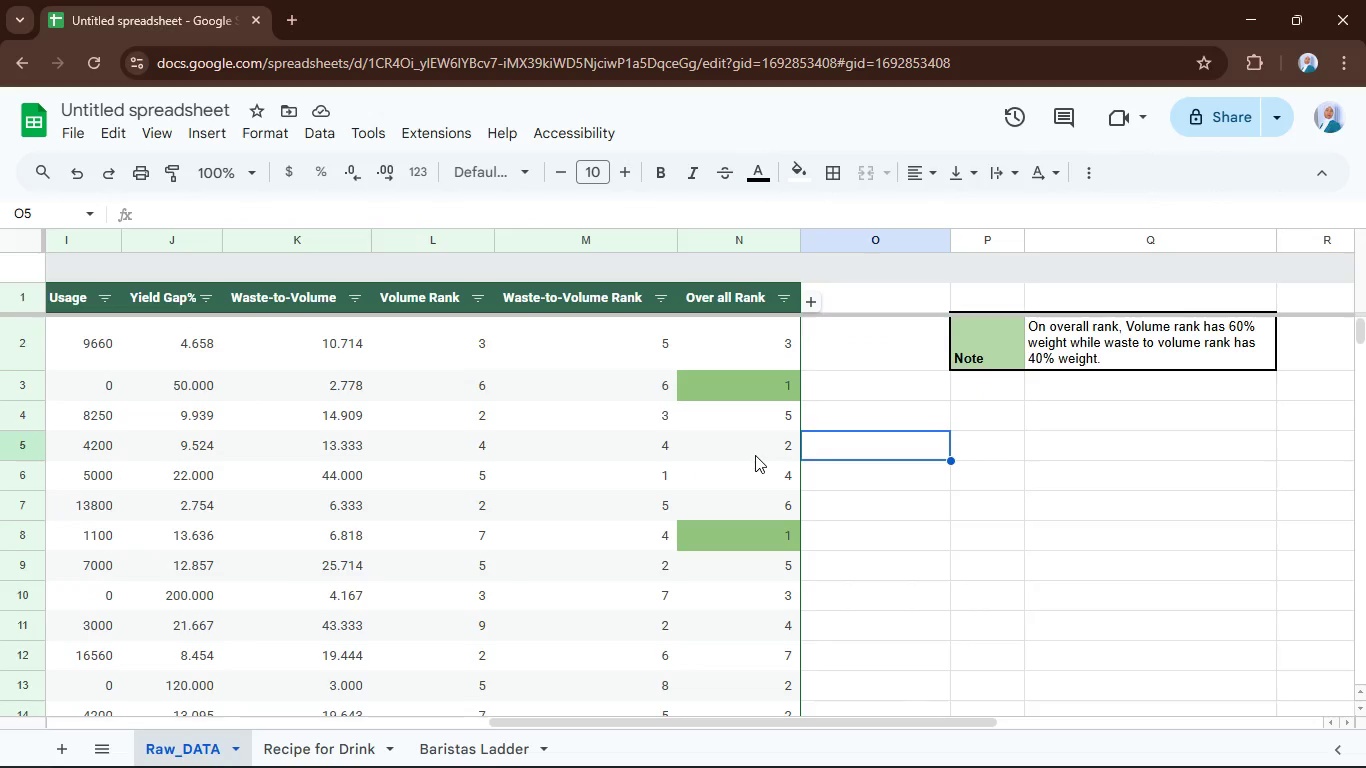 
scroll: coordinate [756, 454], scroll_direction: down, amount: 12.0
 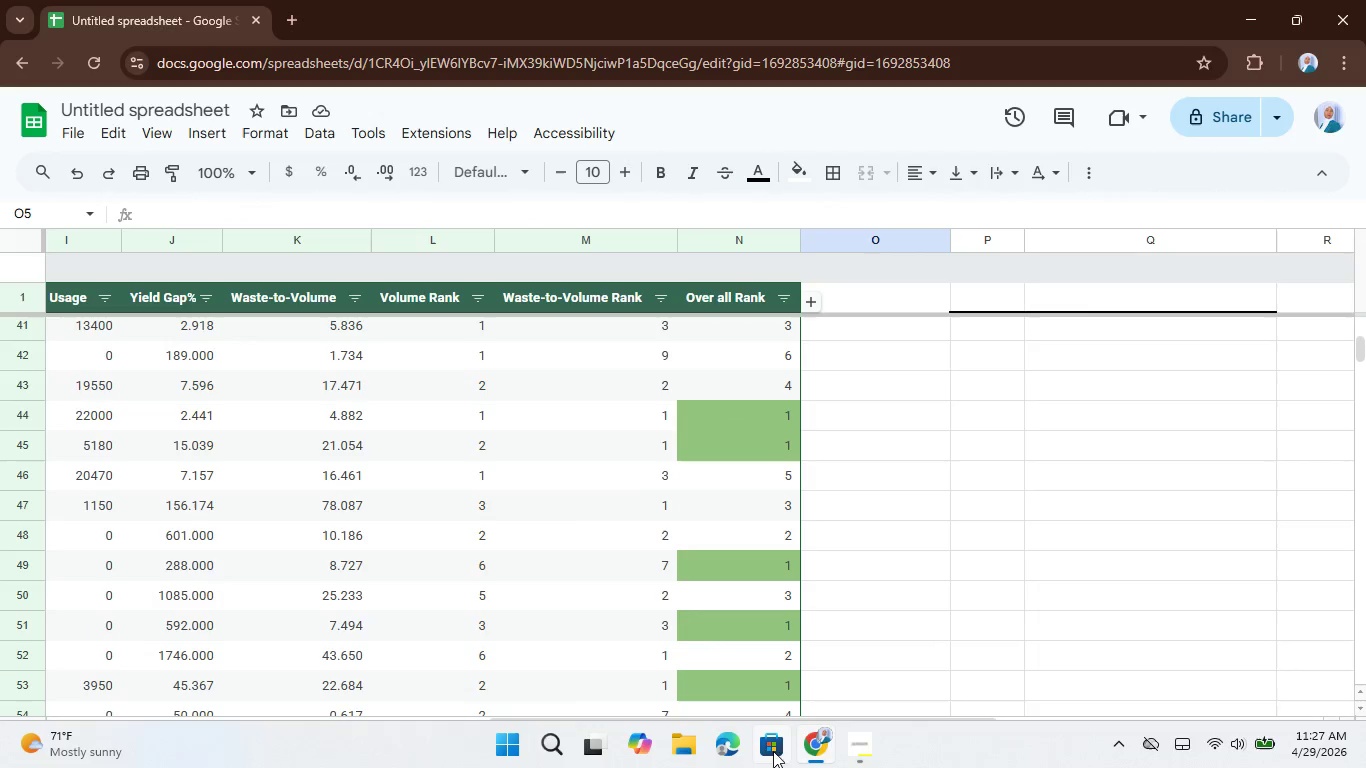 
left_click([855, 737])